 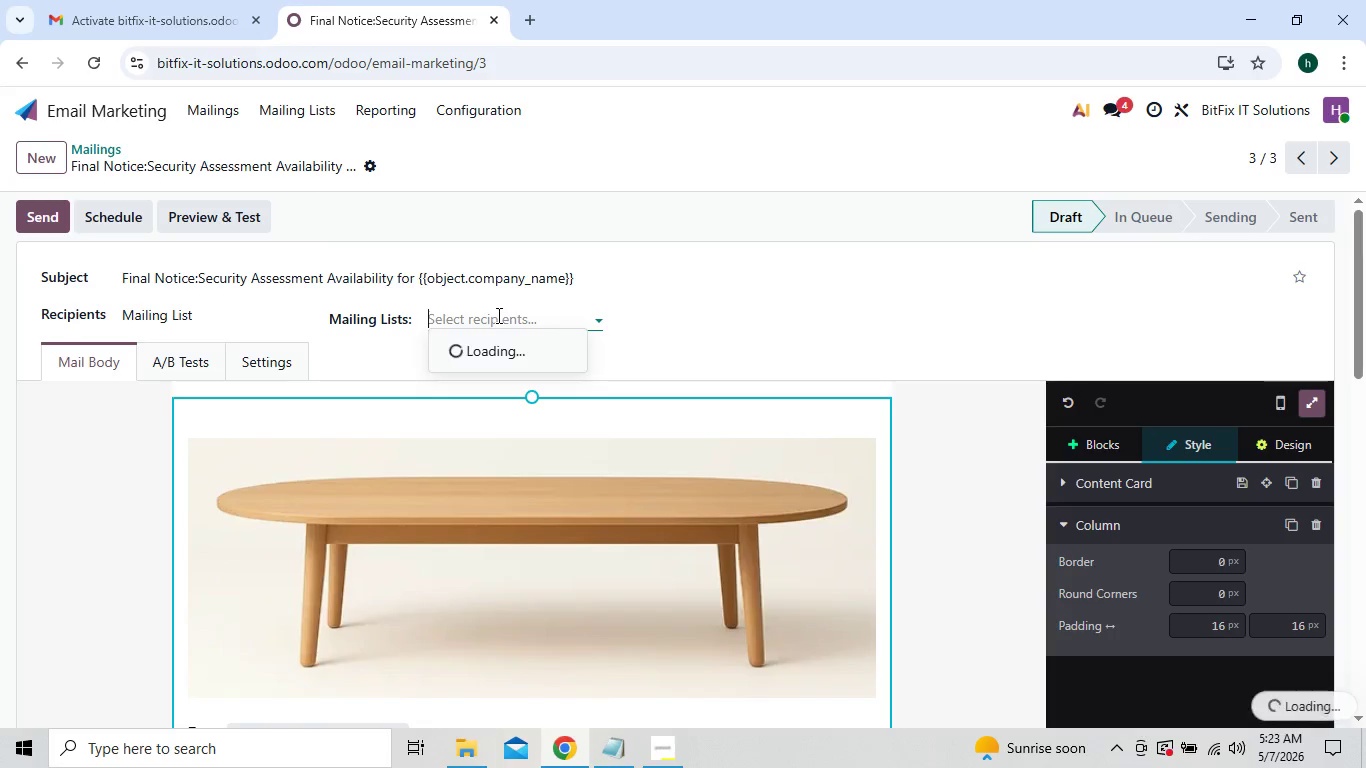 
left_click([501, 350])
 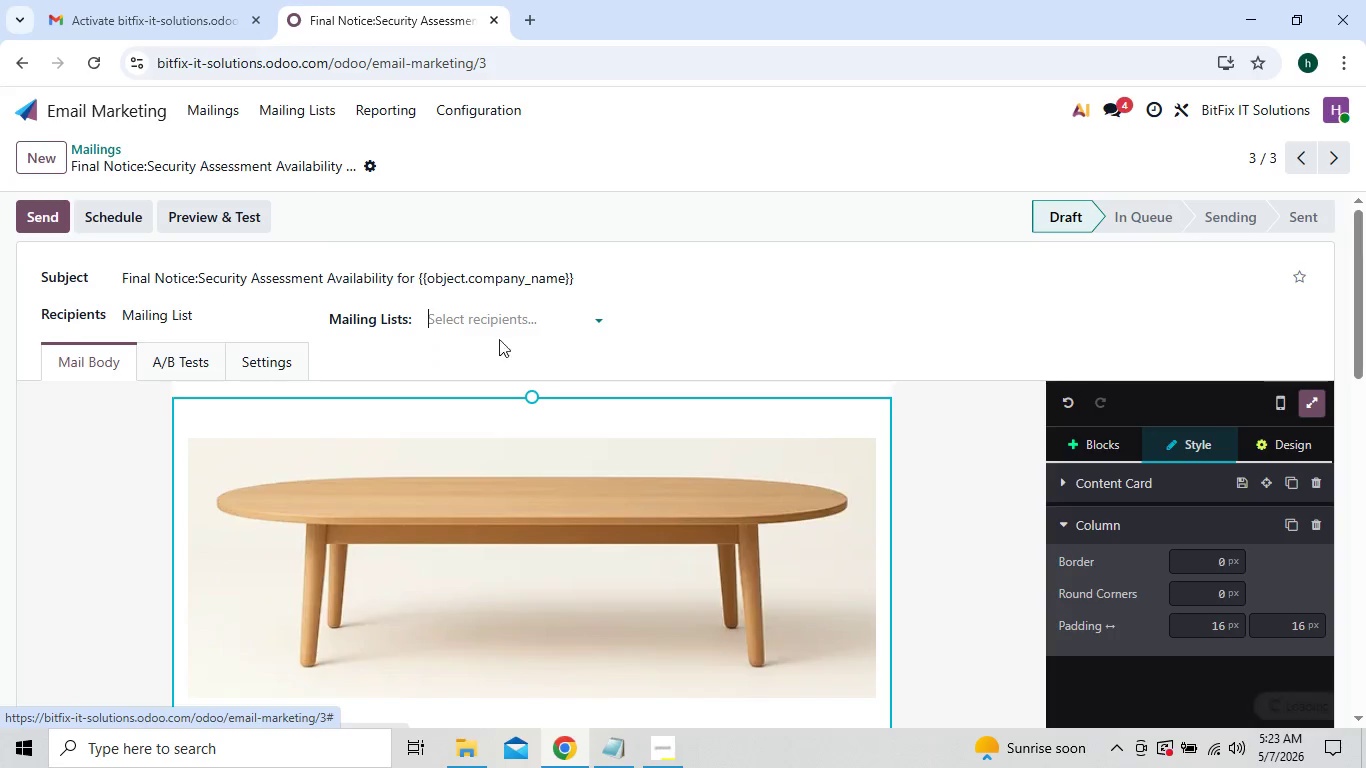 
mouse_move([480, 303])
 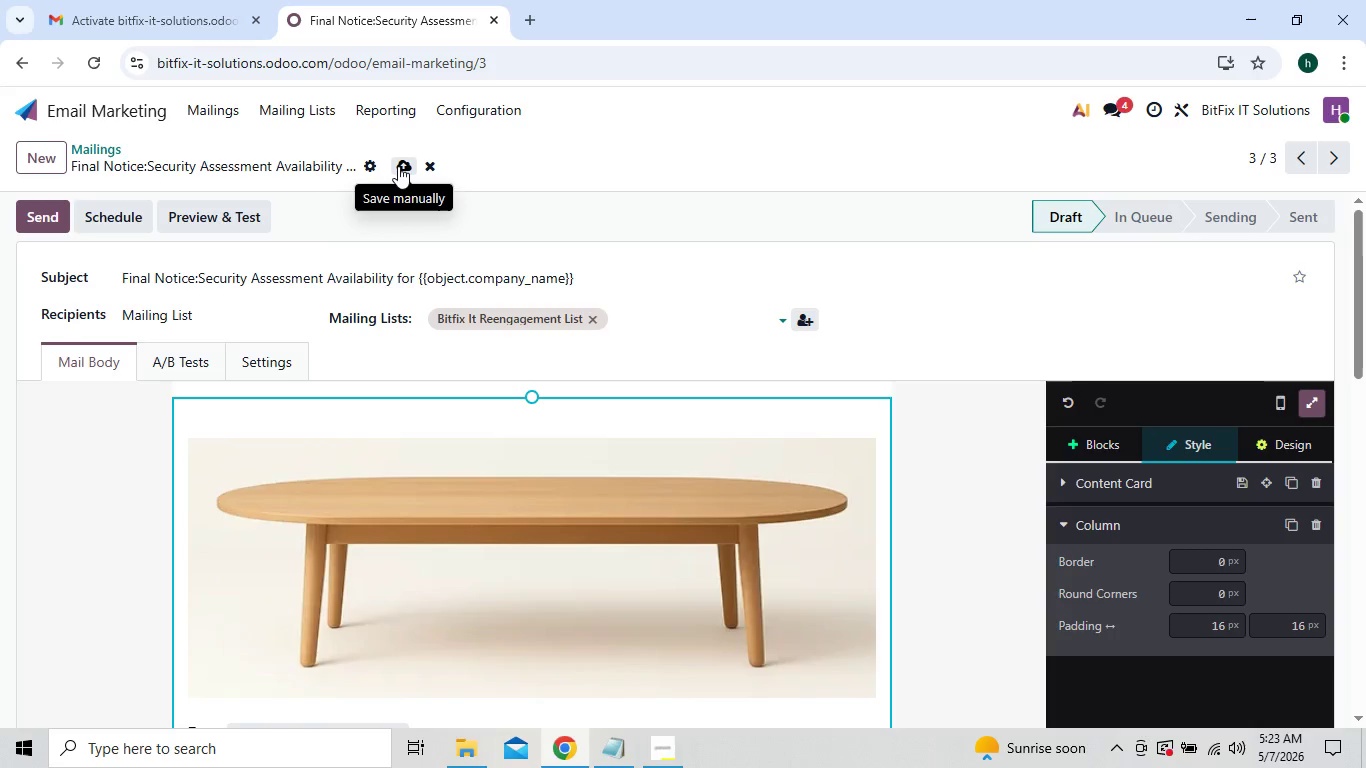 
left_click([398, 166])
 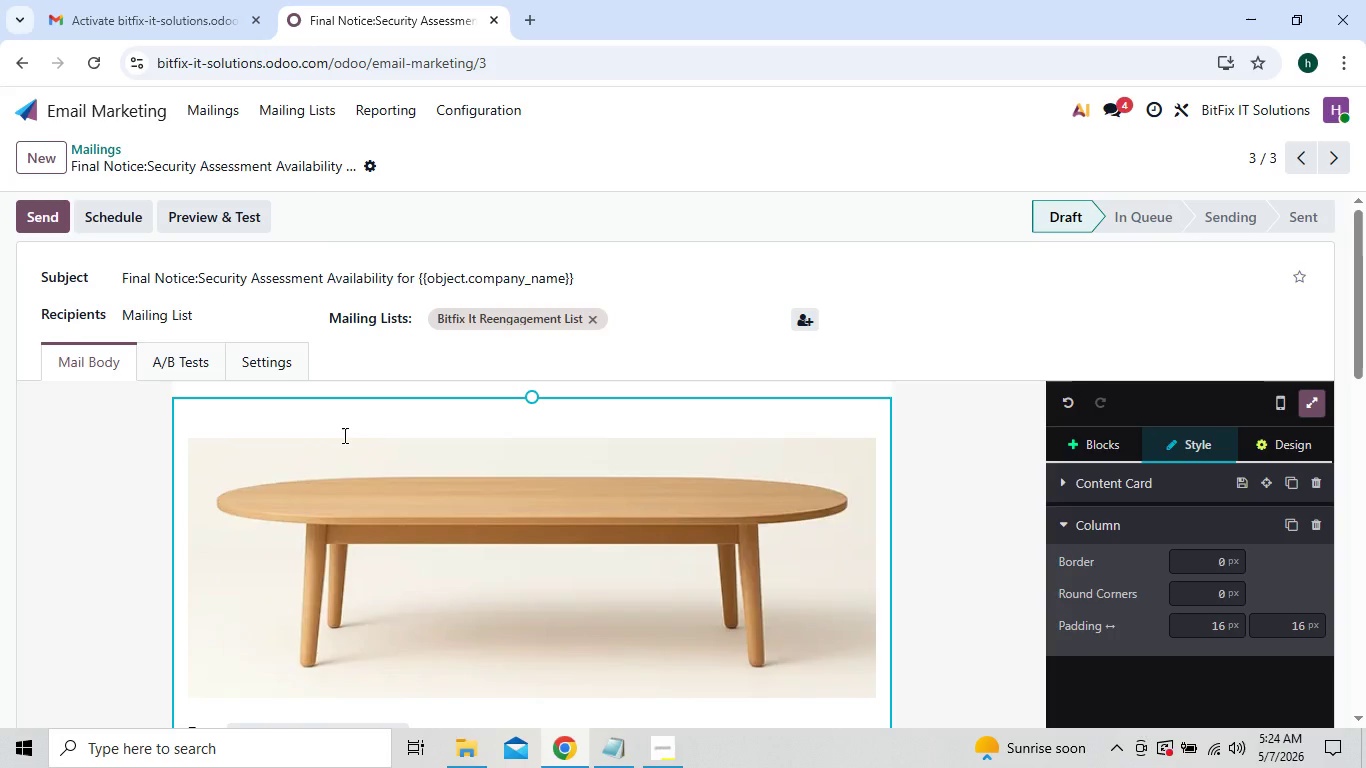 
wait(66.03)
 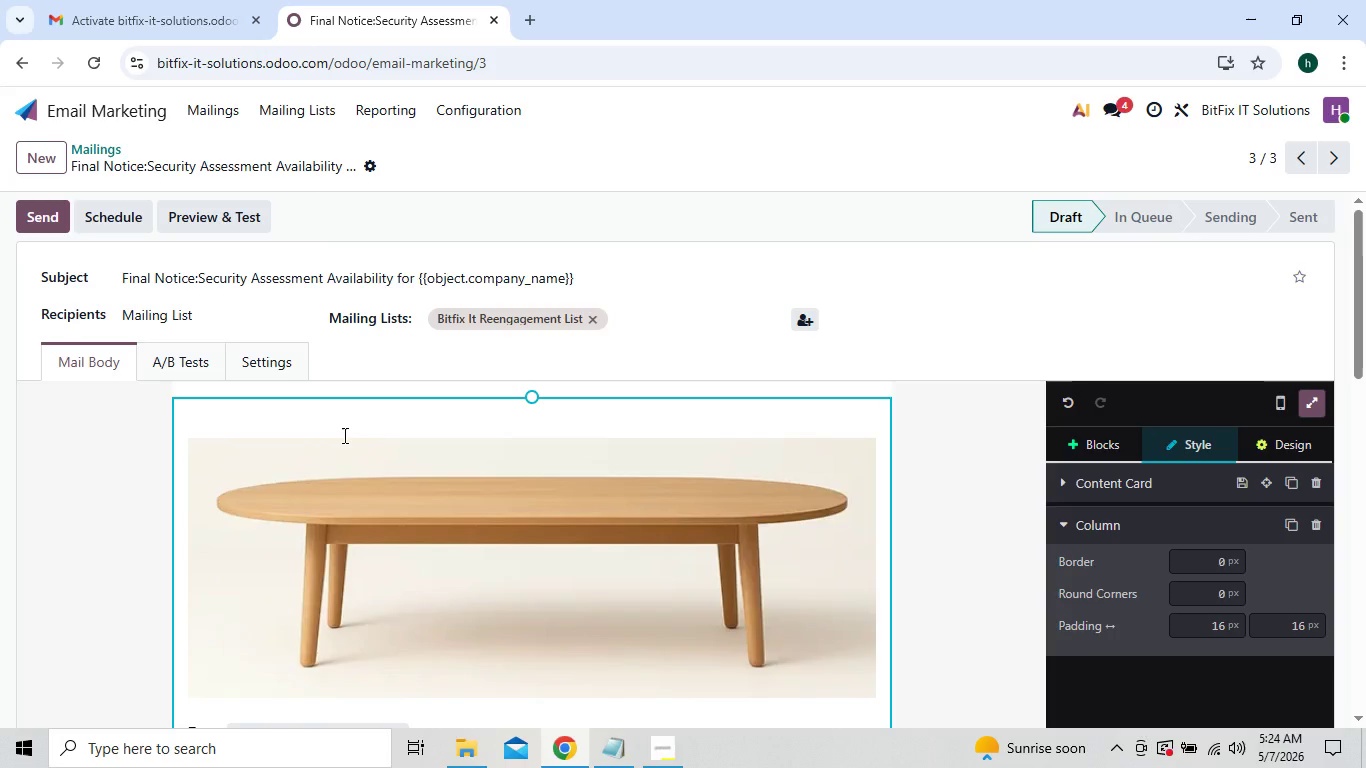 
left_click([410, 548])
 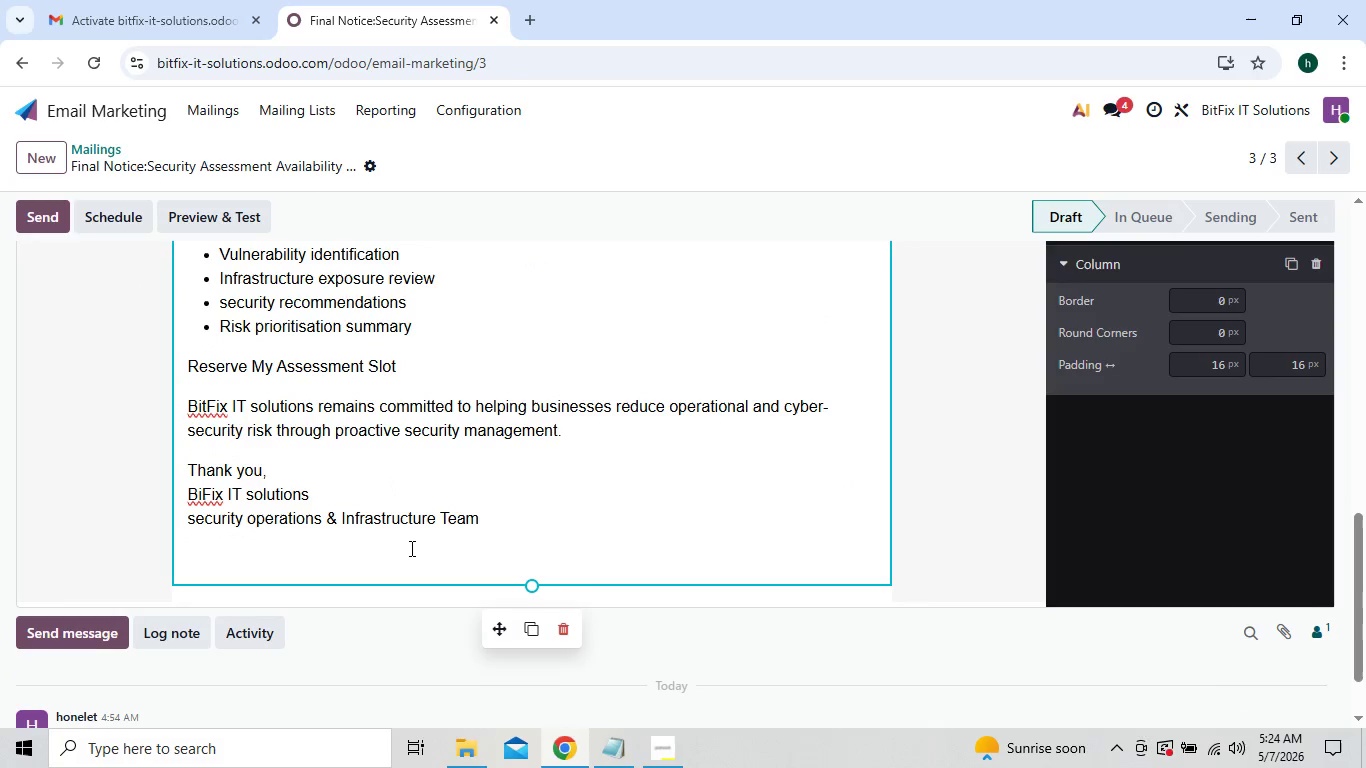 
key(Backspace)
 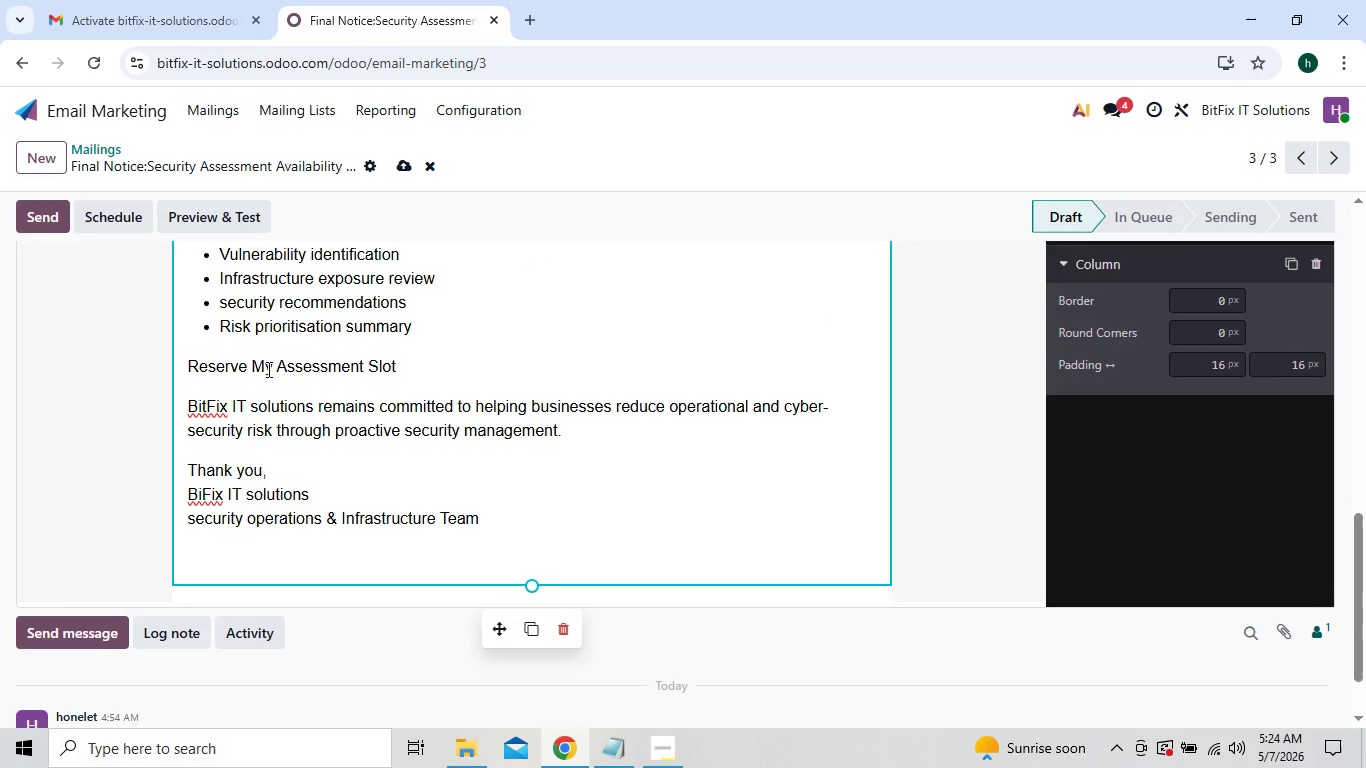 
wait(6.56)
 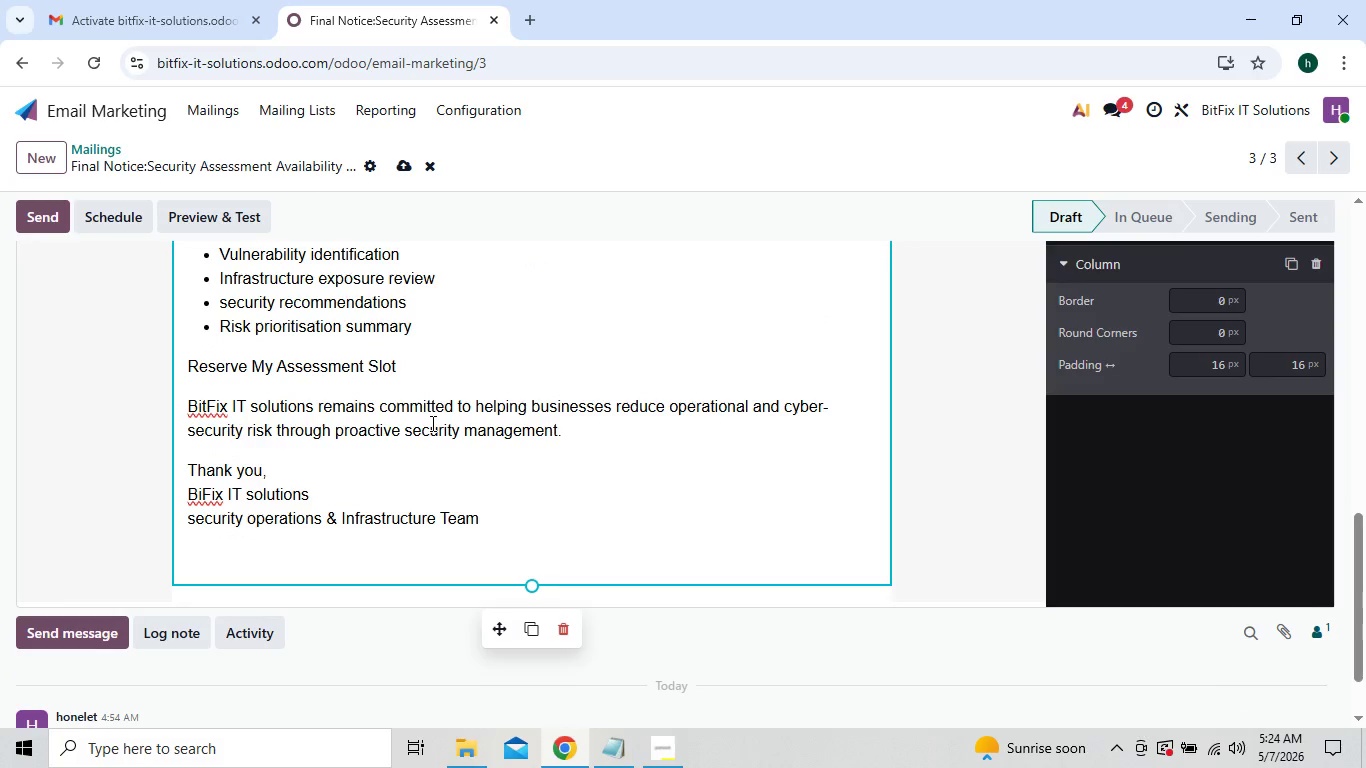 
left_click([217, 113])
 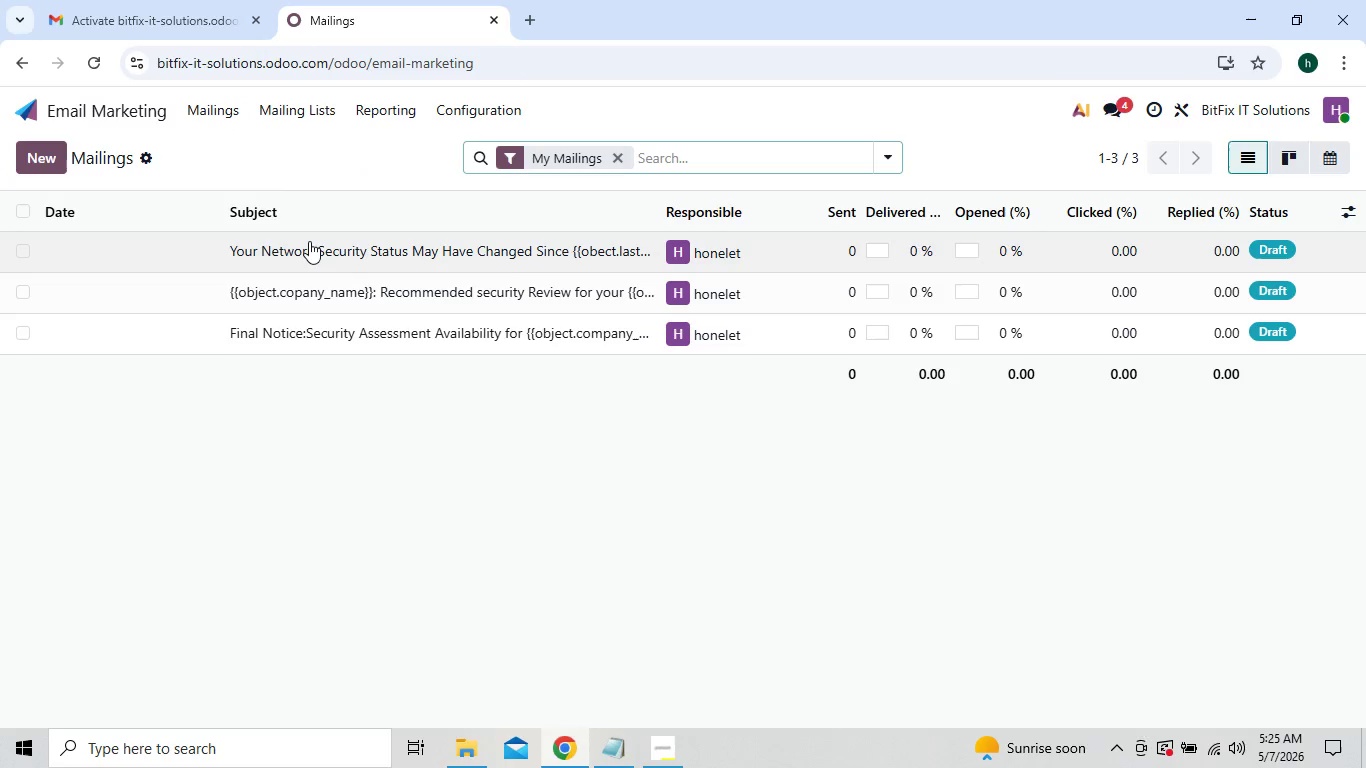 
left_click([309, 241])
 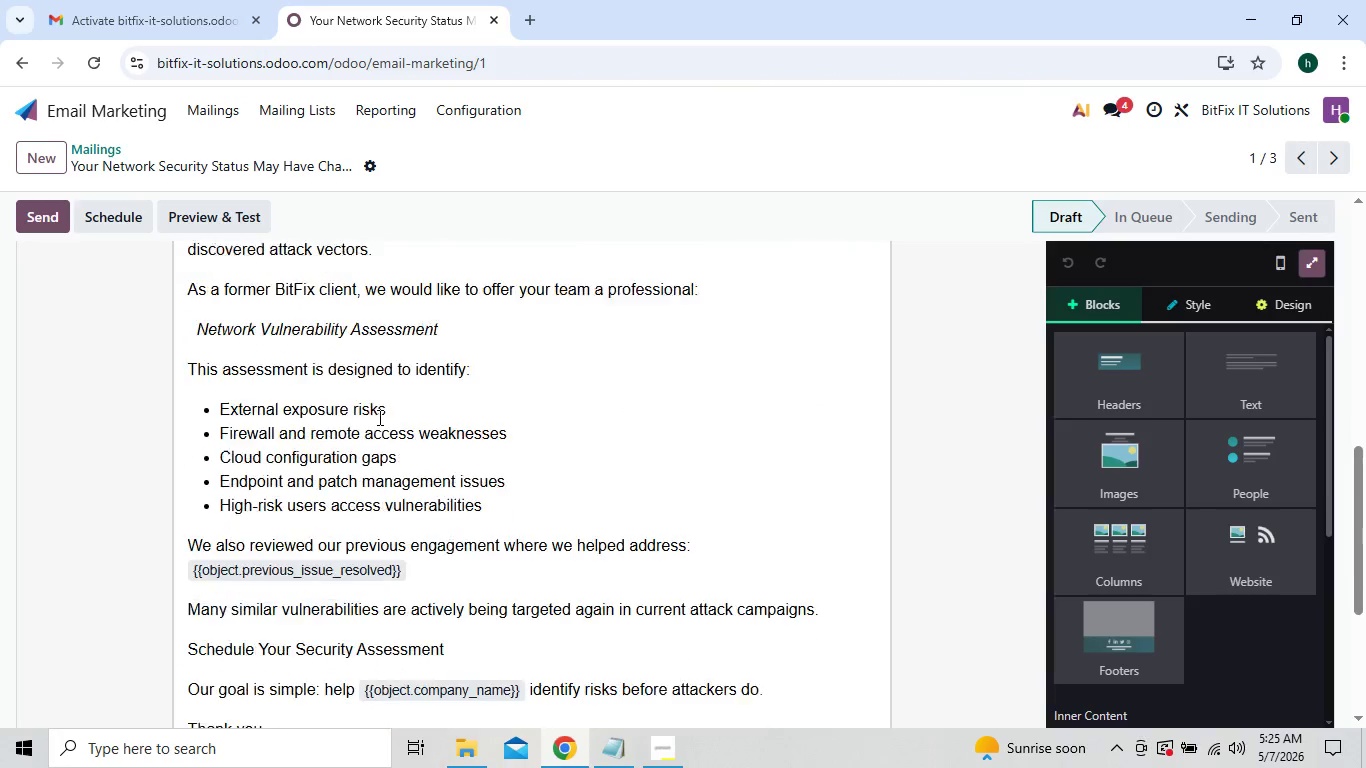 
wait(10.25)
 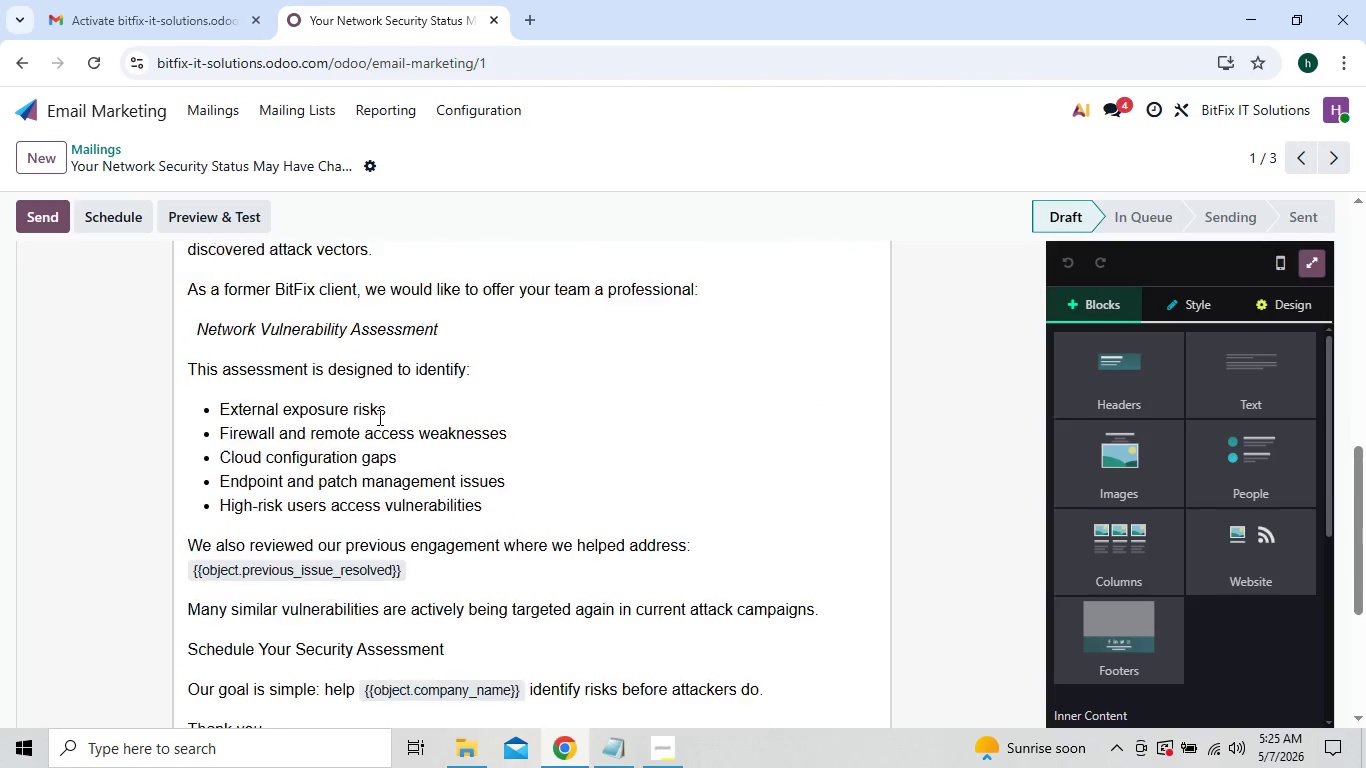 
left_click([388, 452])
 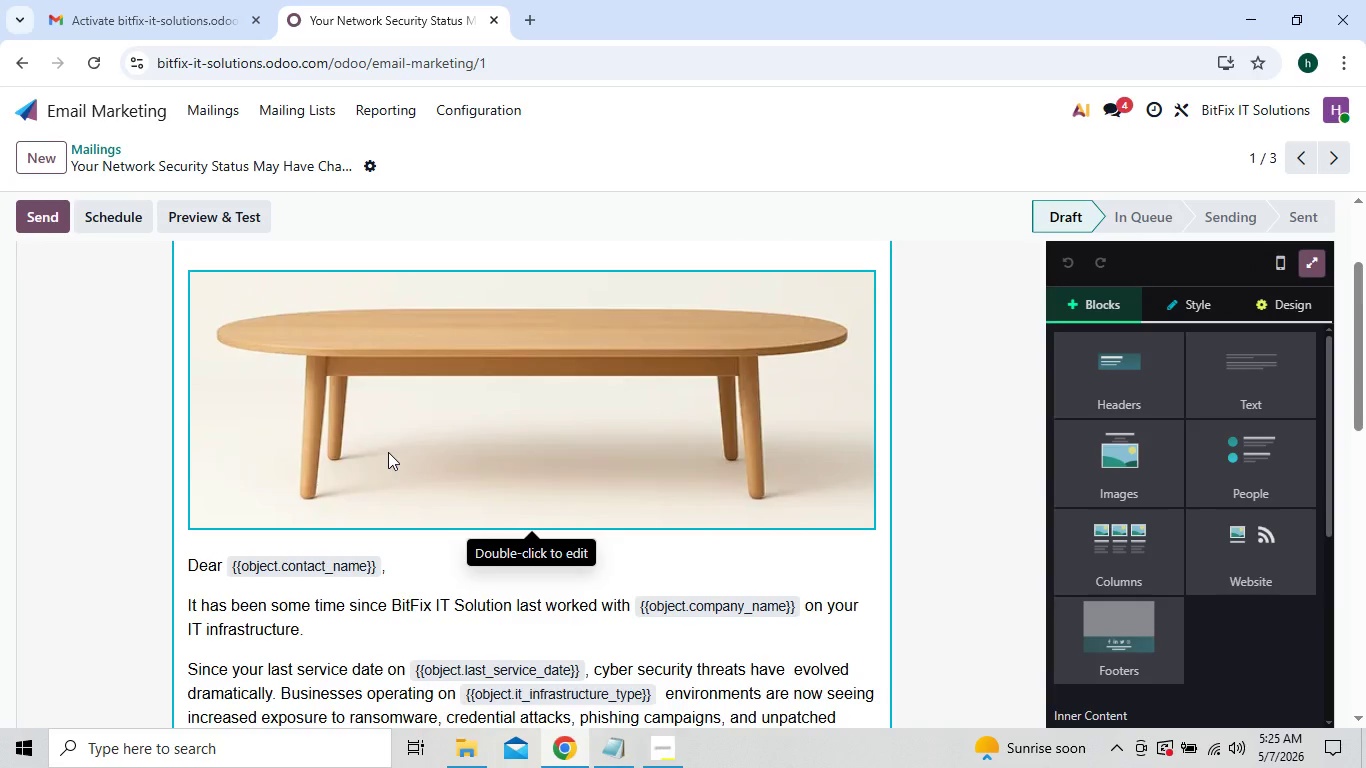 
left_click([388, 452])
 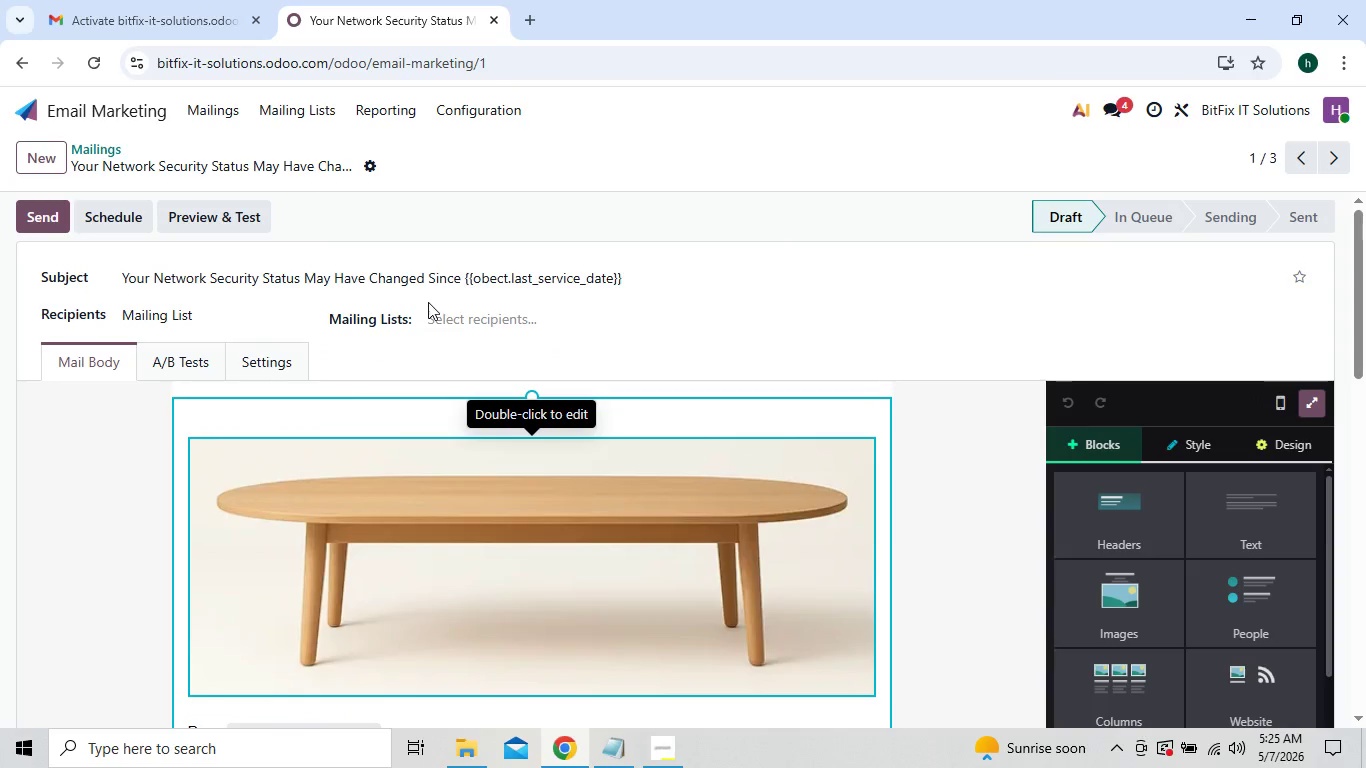 
left_click([472, 320])
 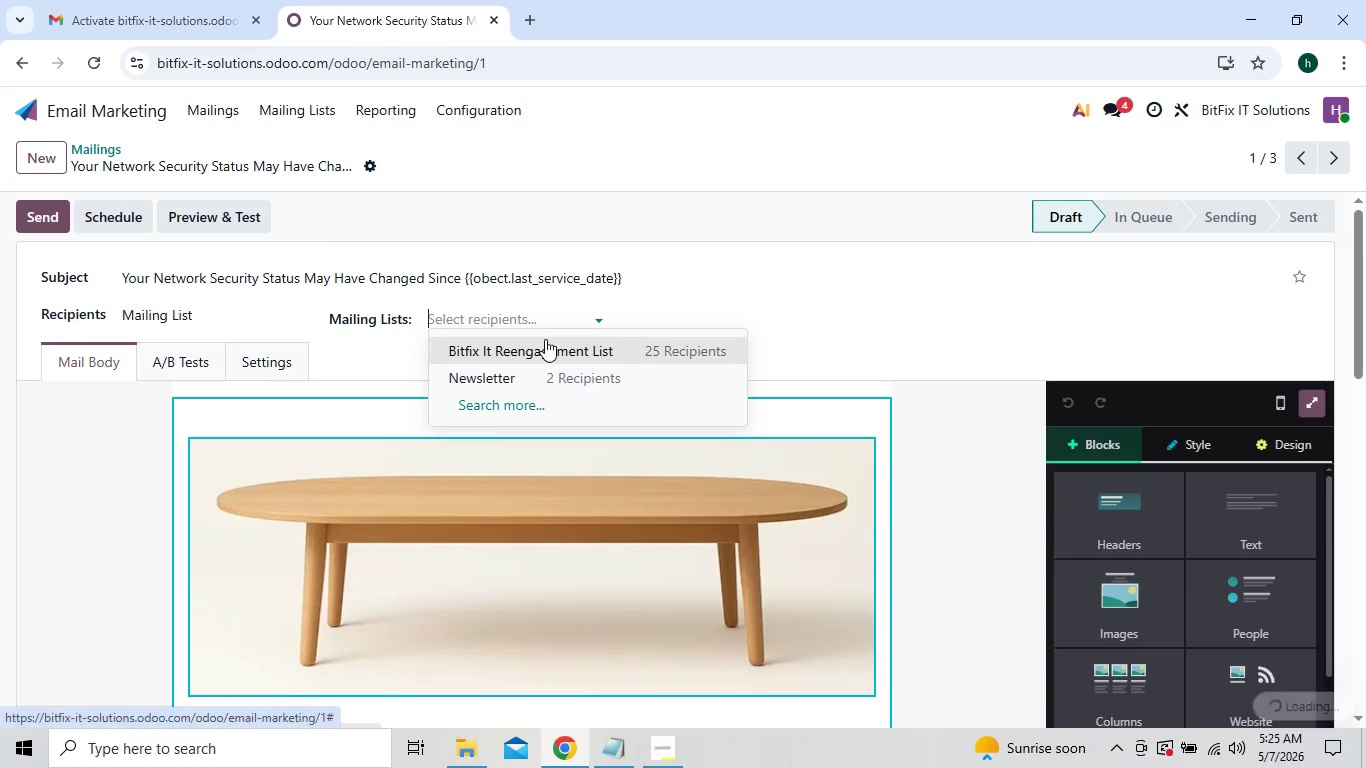 
left_click([539, 349])
 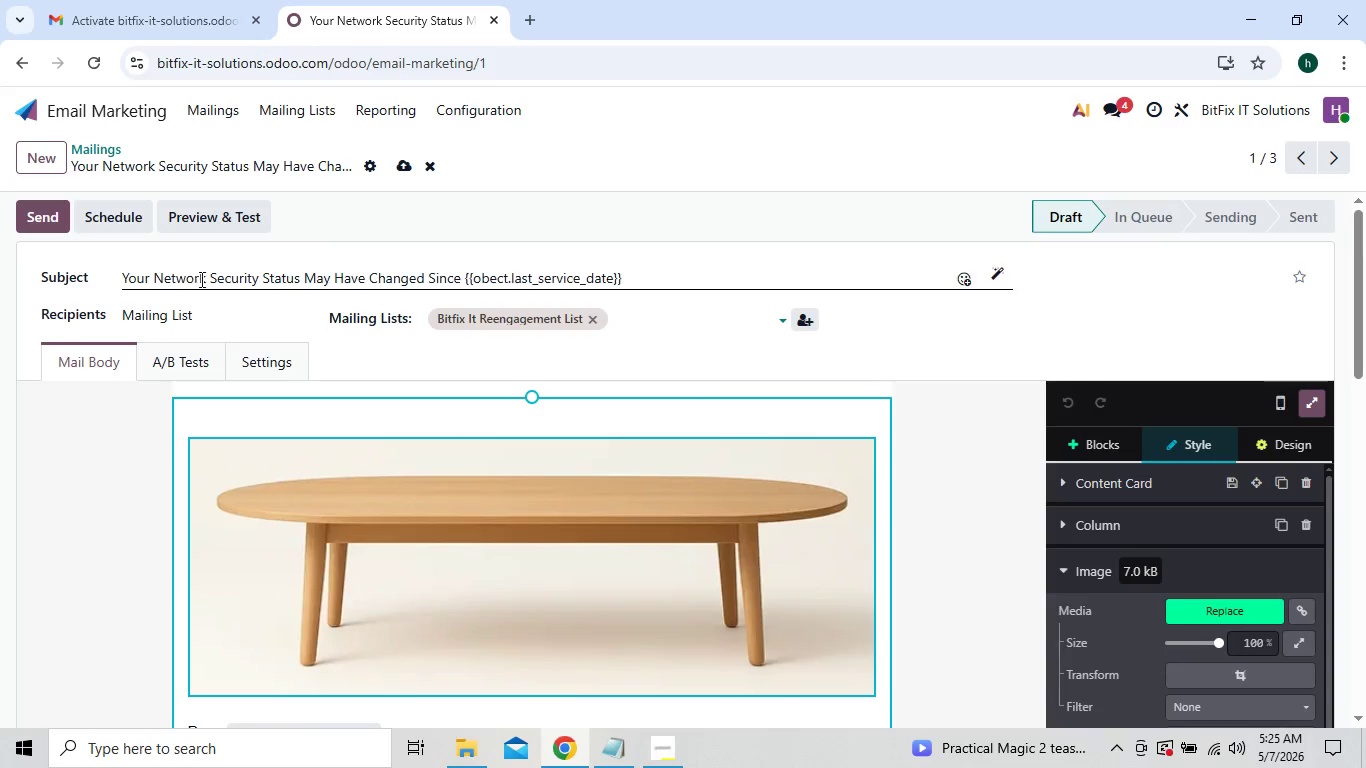 
wait(9.25)
 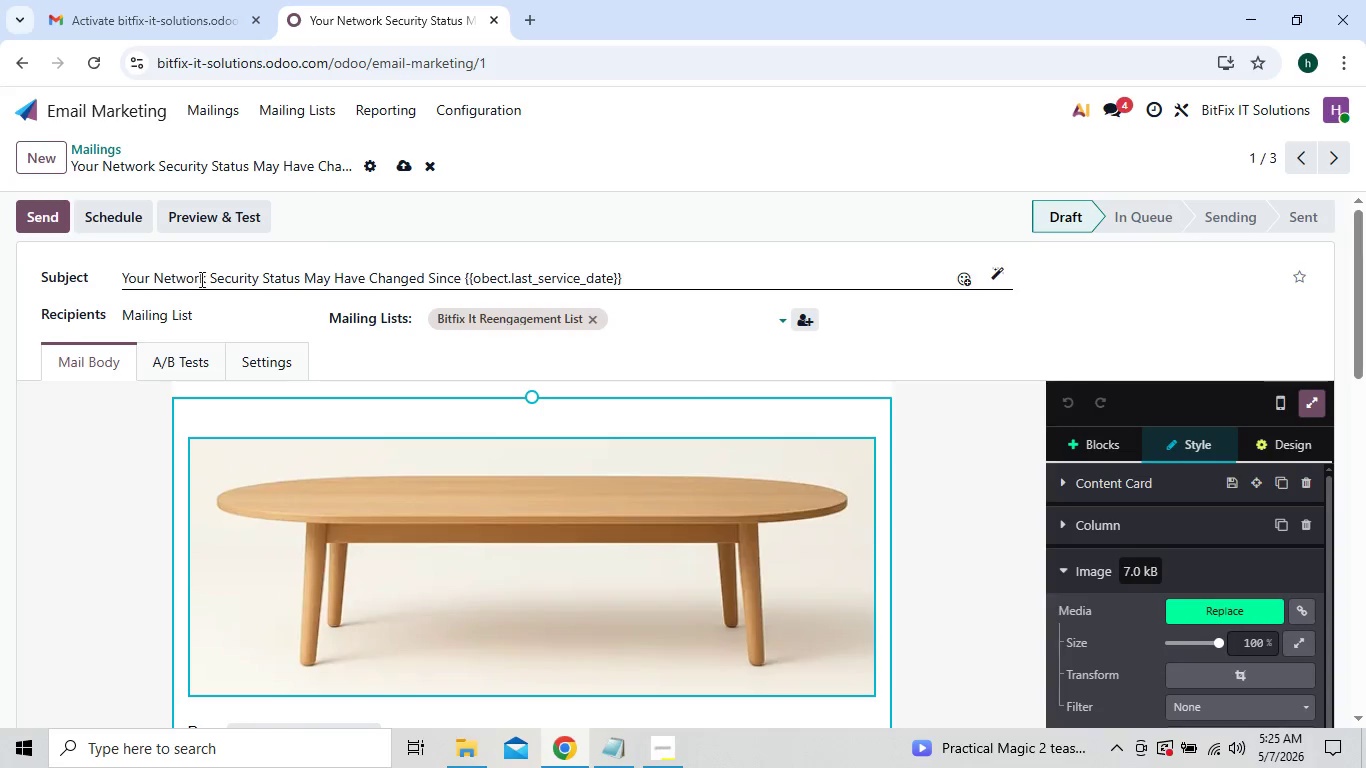 
left_click([396, 166])
 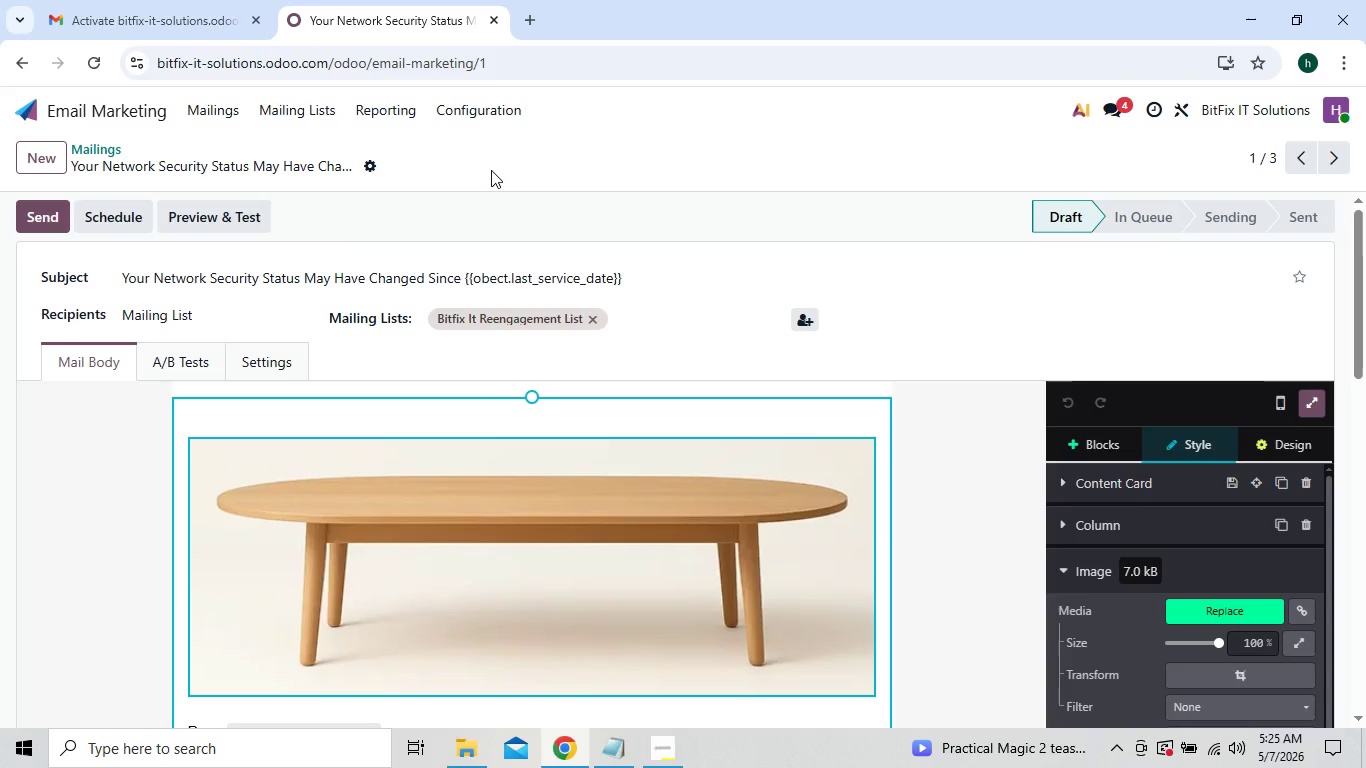 
double_click([491, 170])
 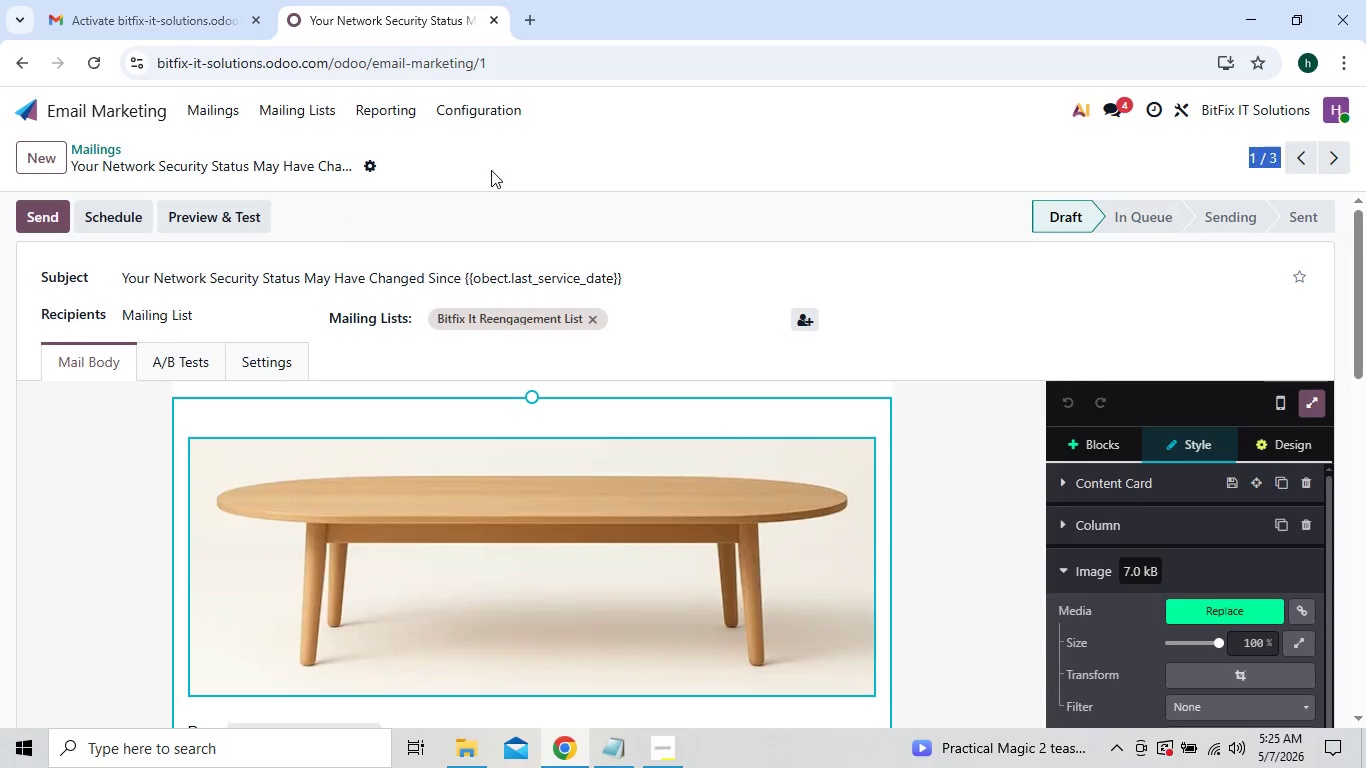 
triple_click([491, 170])
 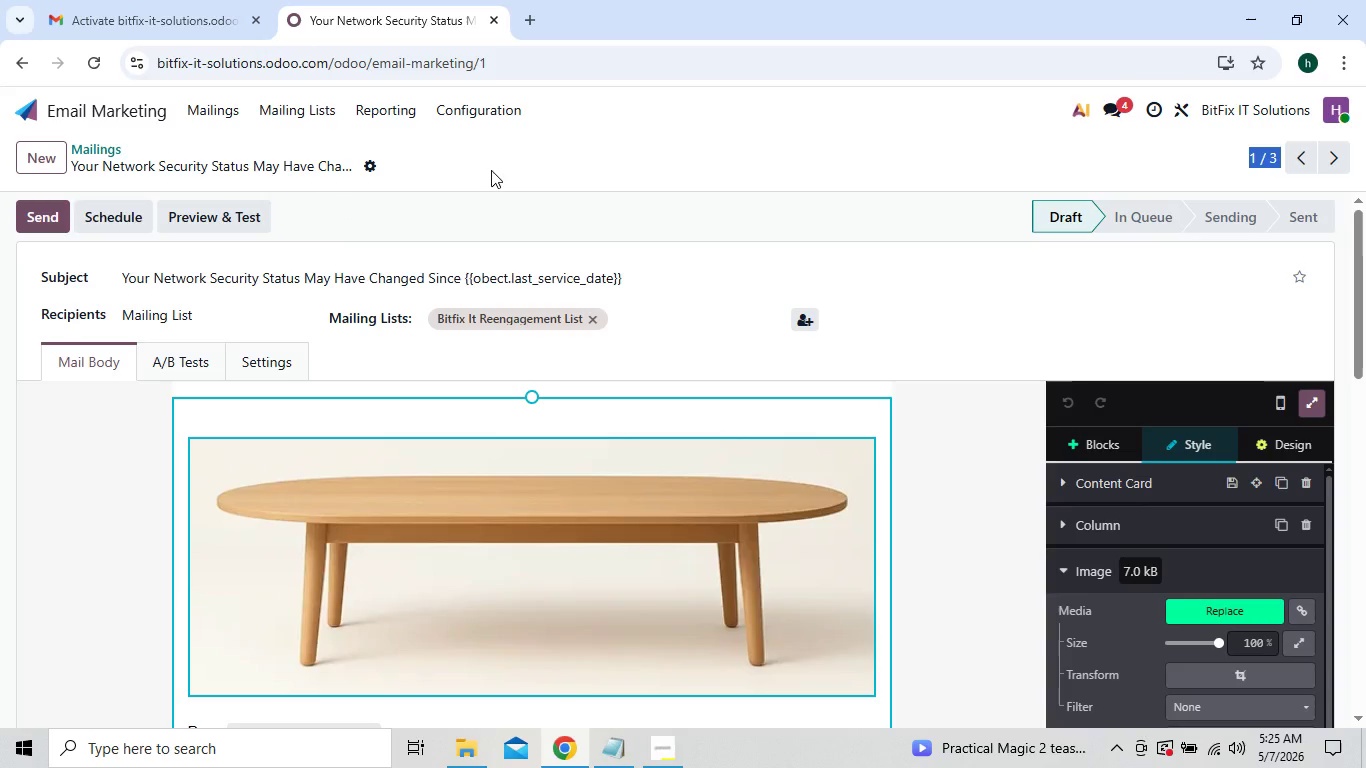 
triple_click([491, 170])
 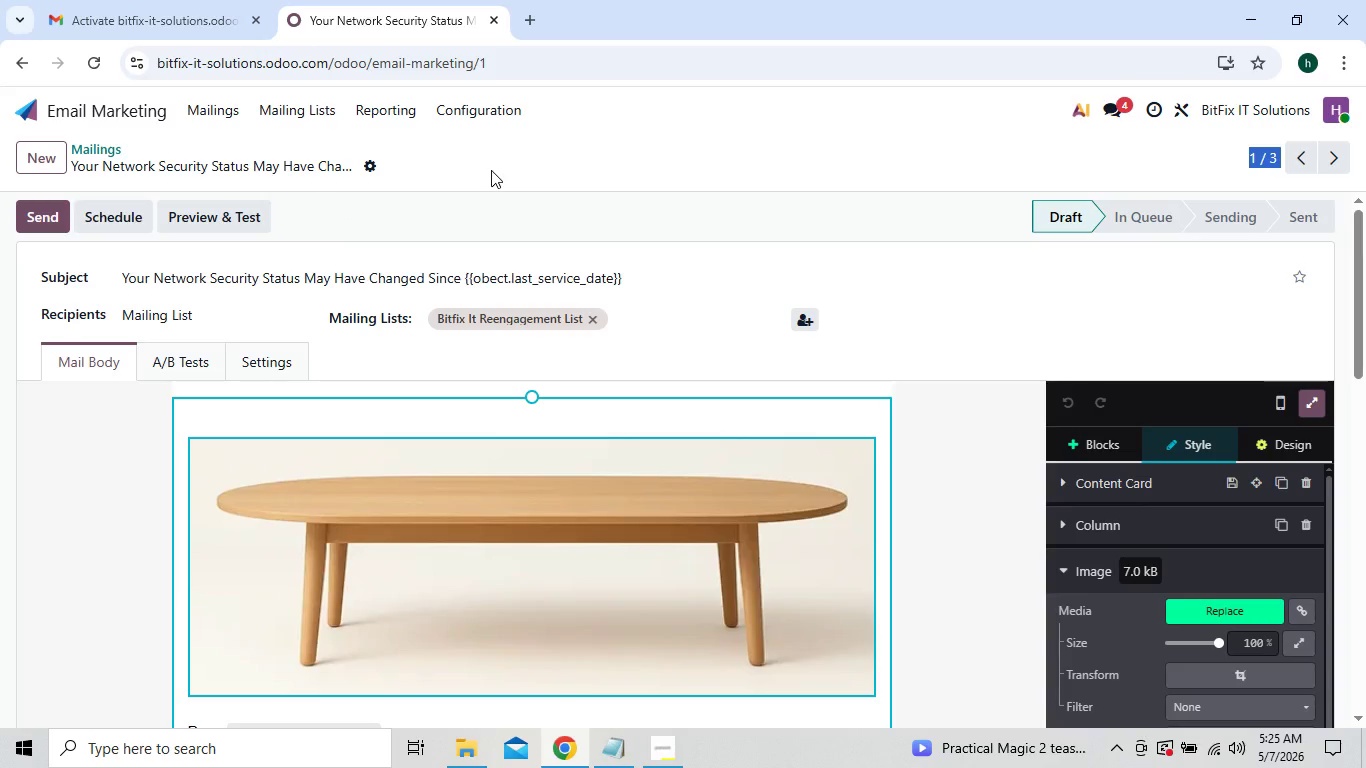 
double_click([491, 170])
 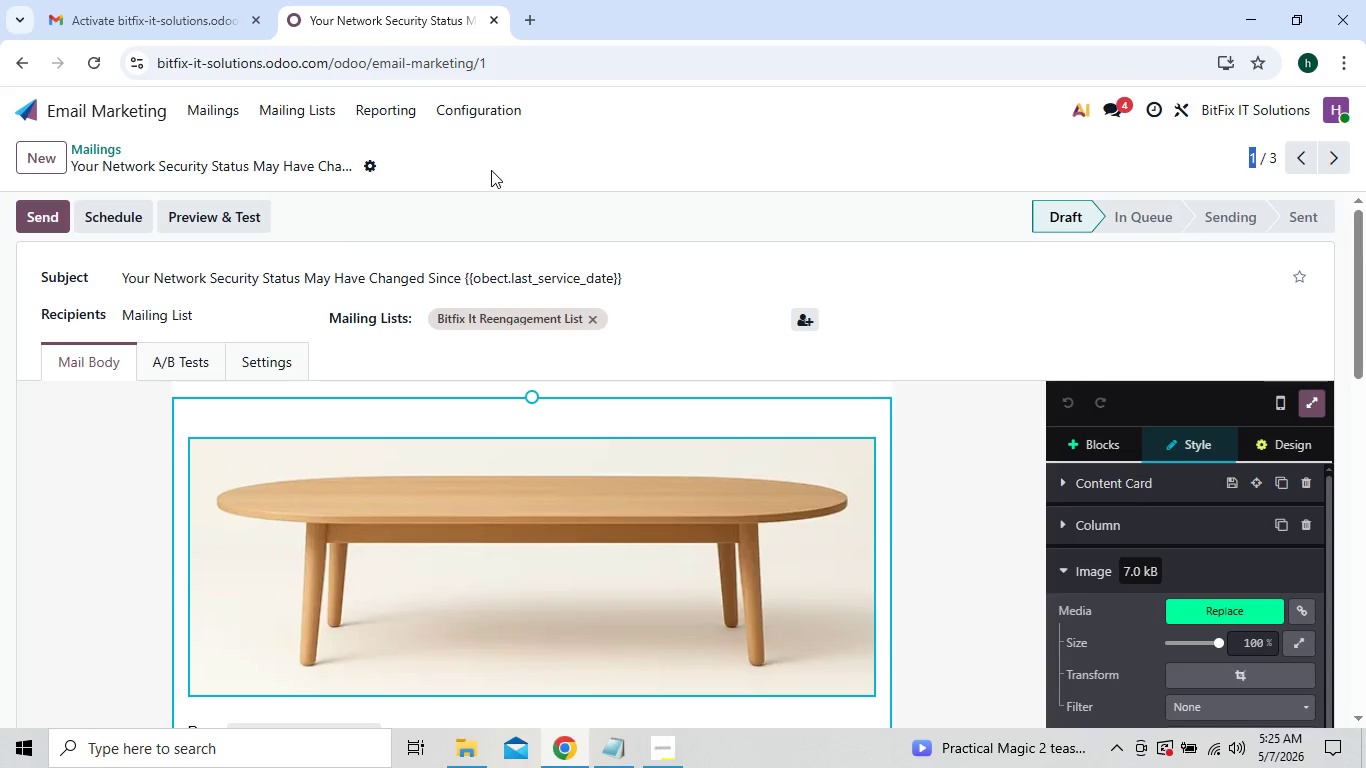 
triple_click([491, 170])
 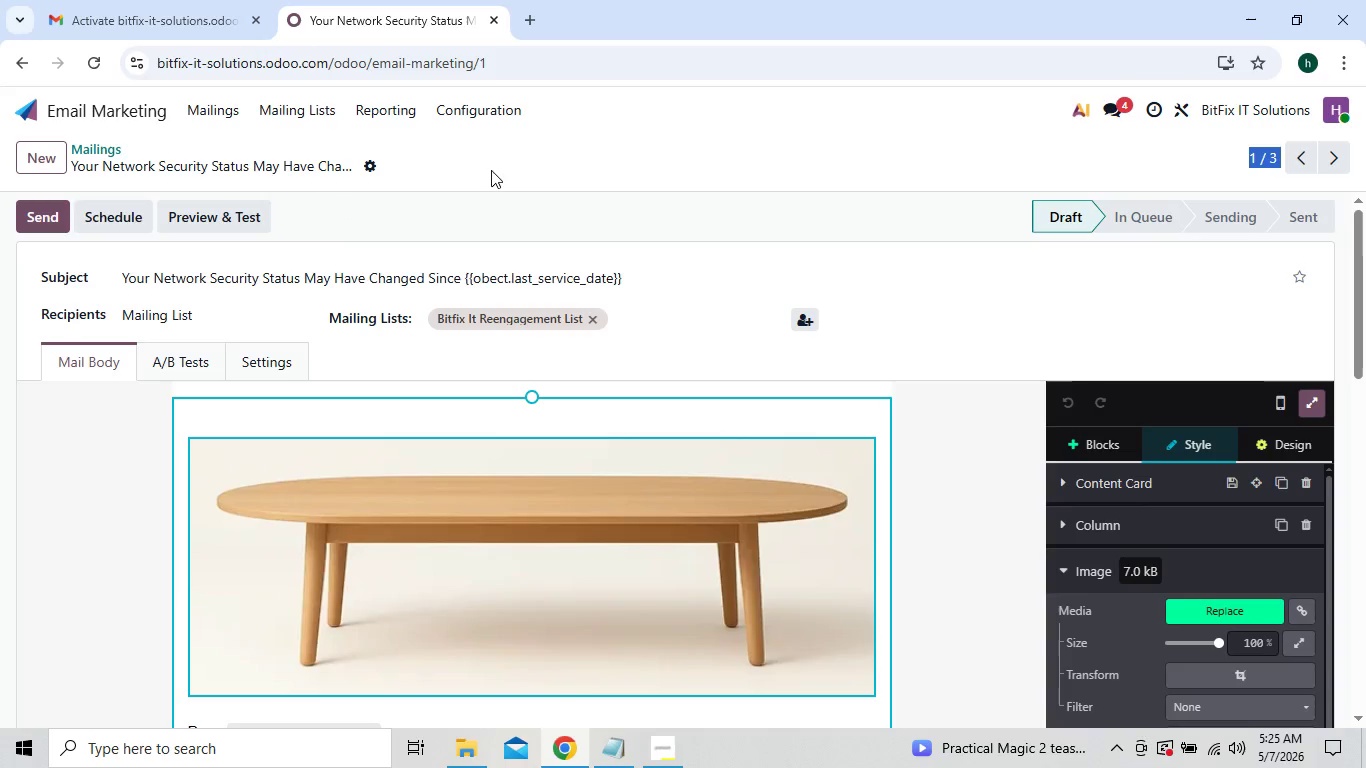 
triple_click([491, 170])
 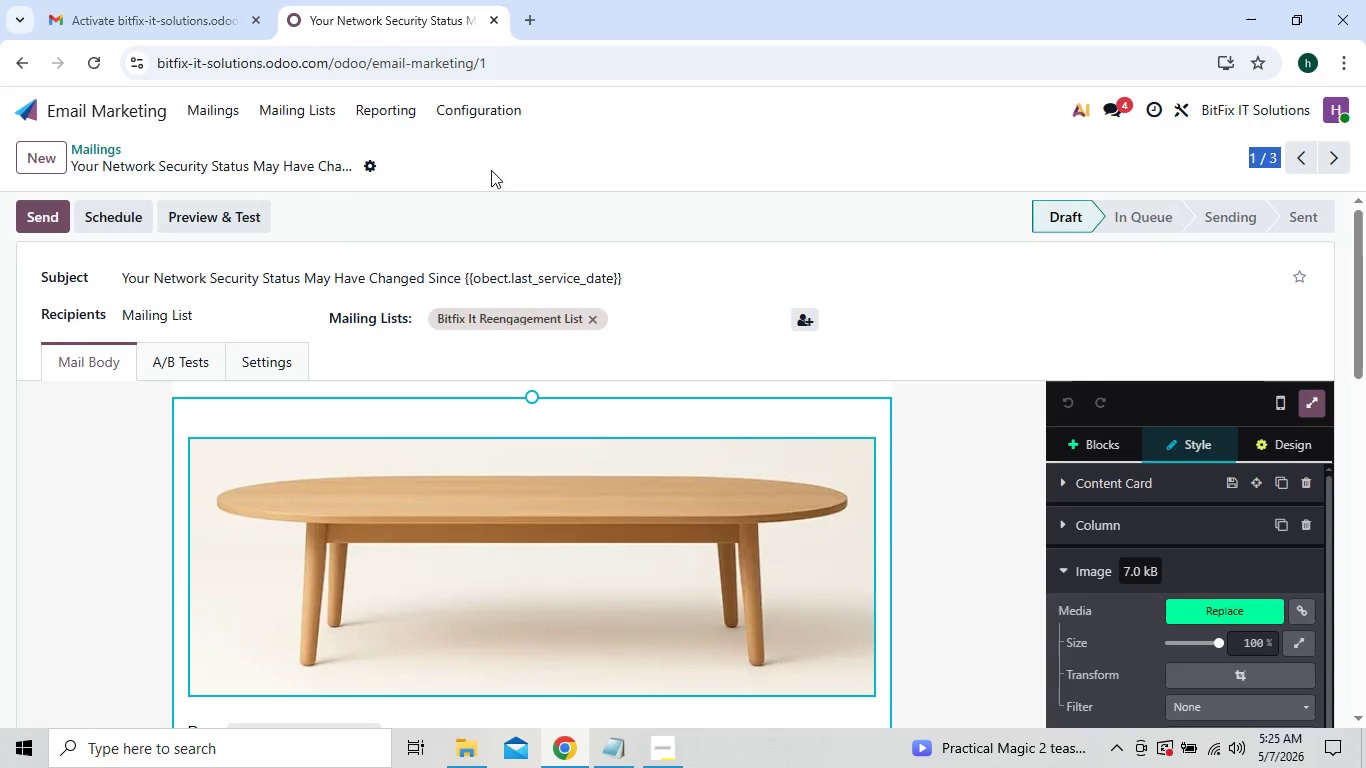 
triple_click([491, 170])
 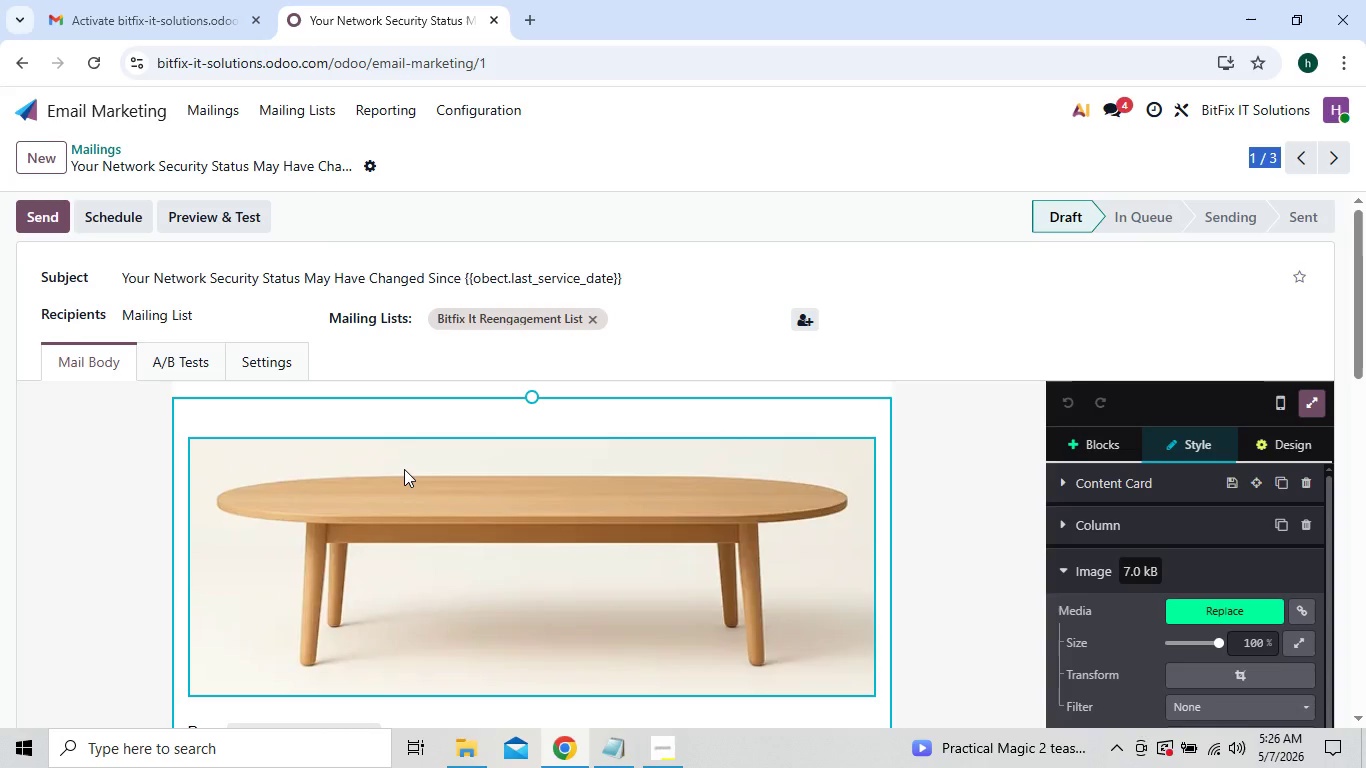 
wait(48.8)
 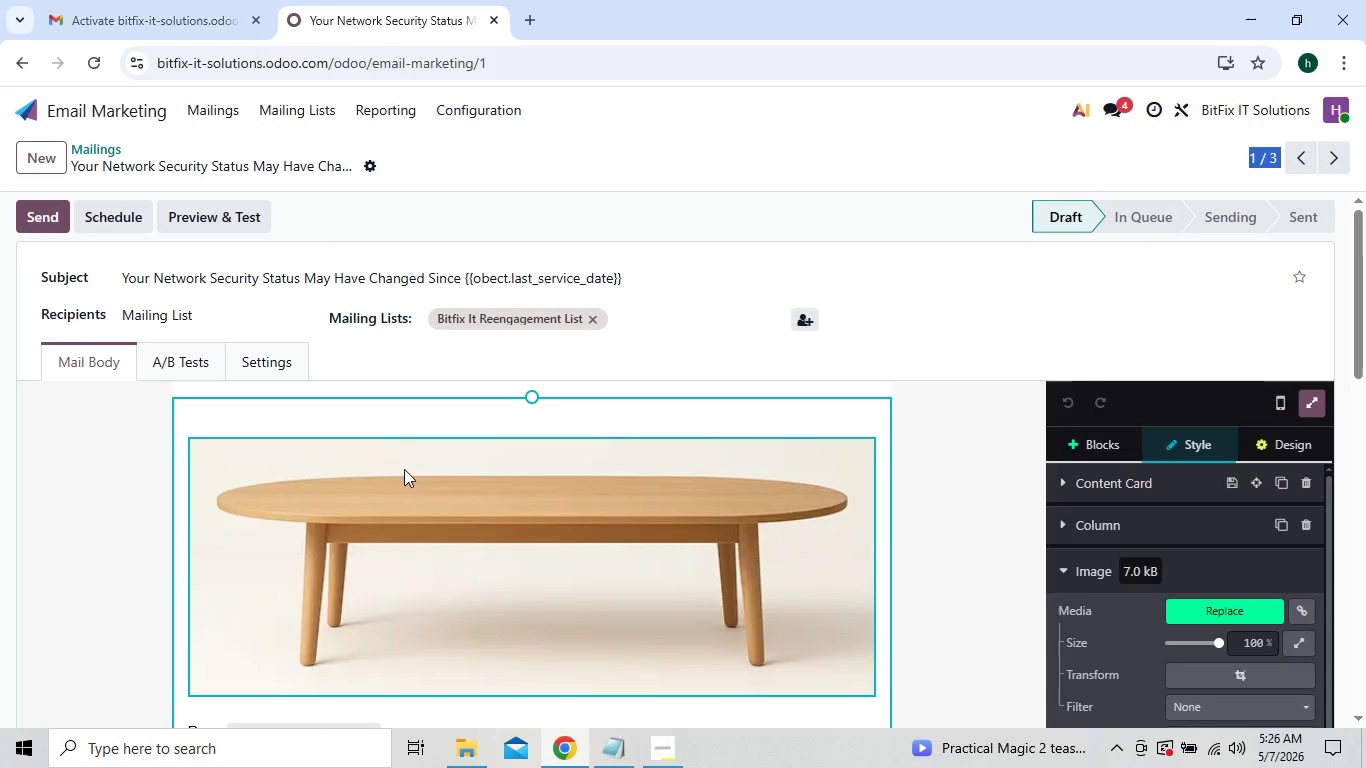 
double_click([470, 558])
 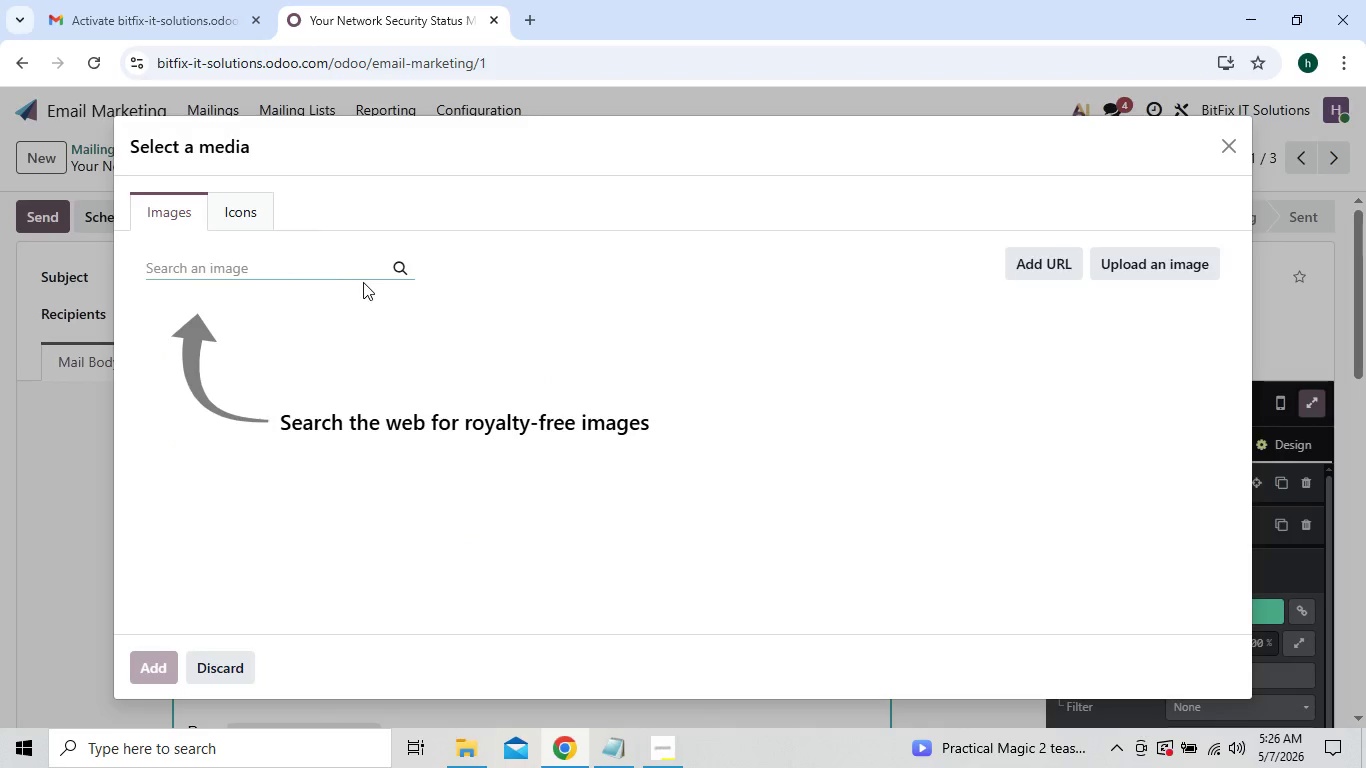 
left_click([274, 265])
 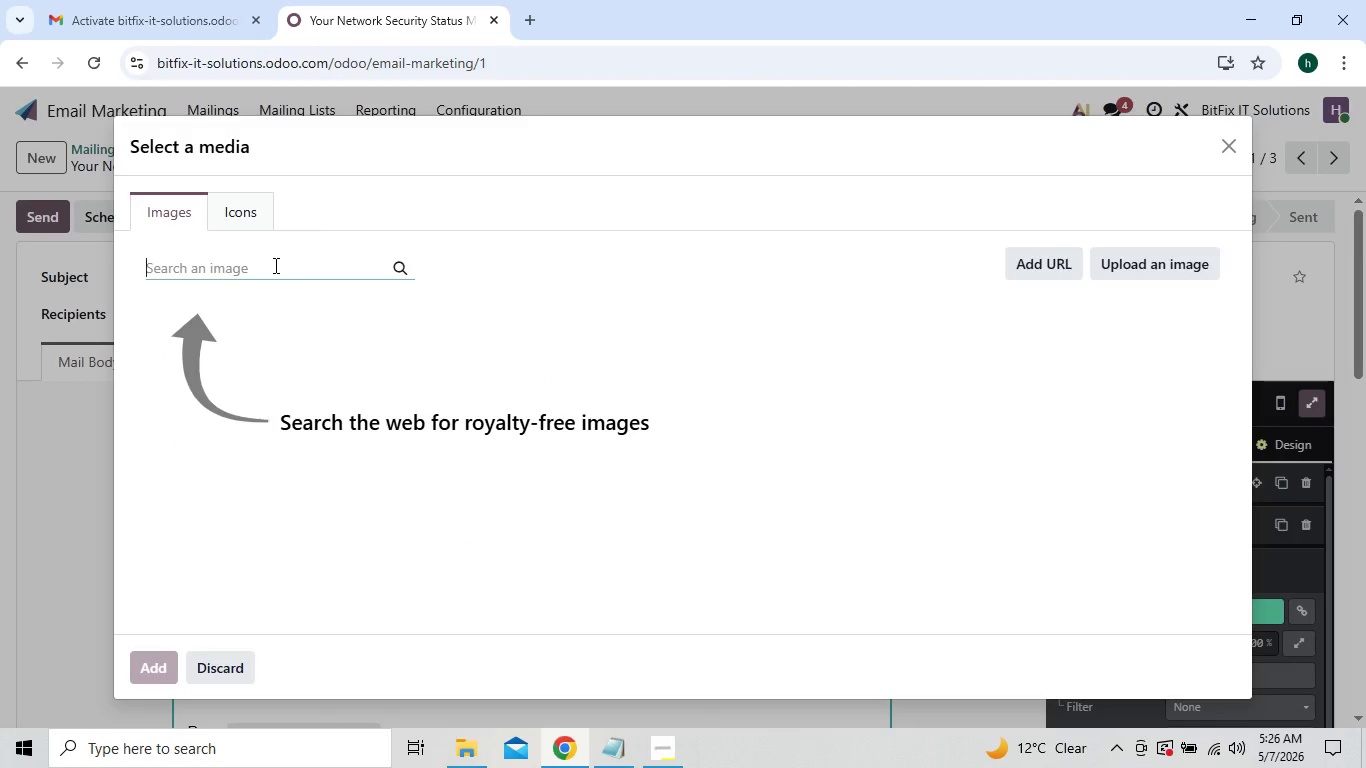 
wait(9.03)
 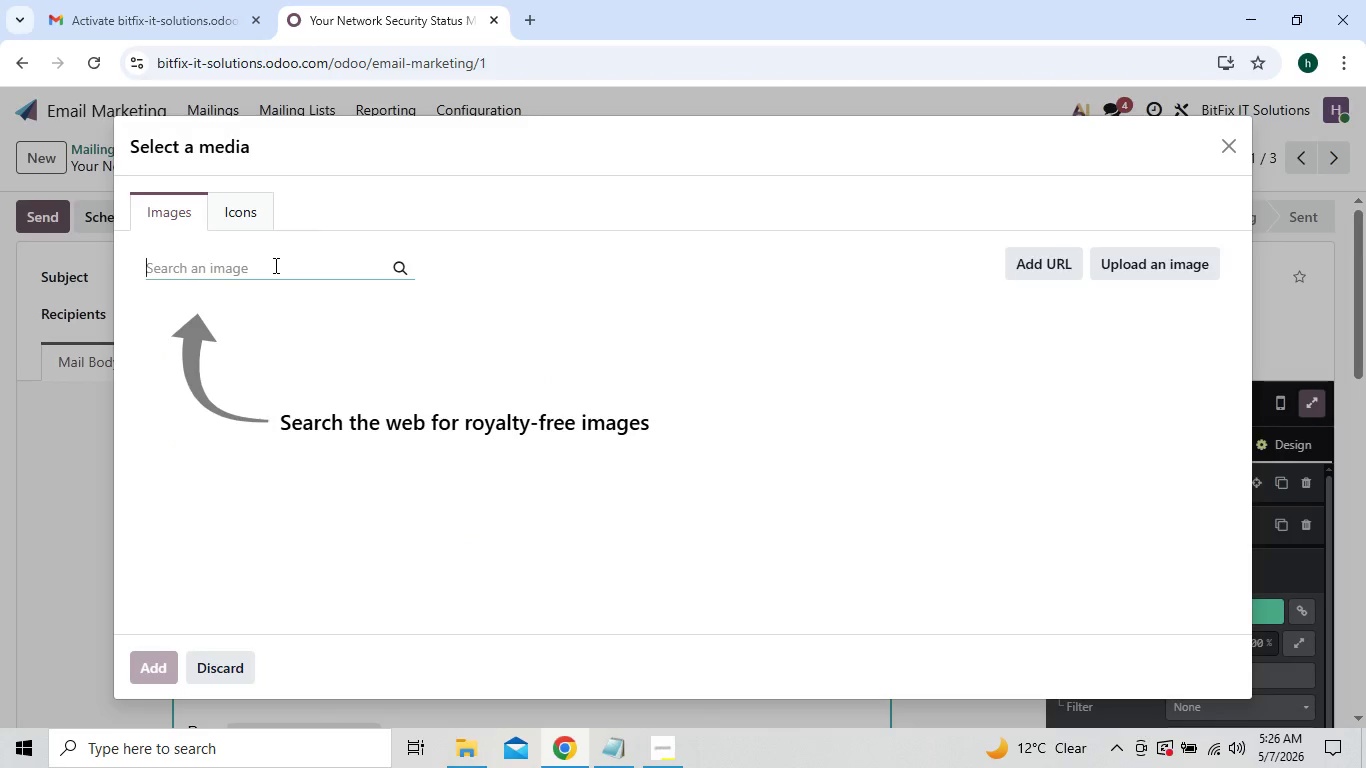 
type(dark daa)
key(Backspace)
type(ta center)
 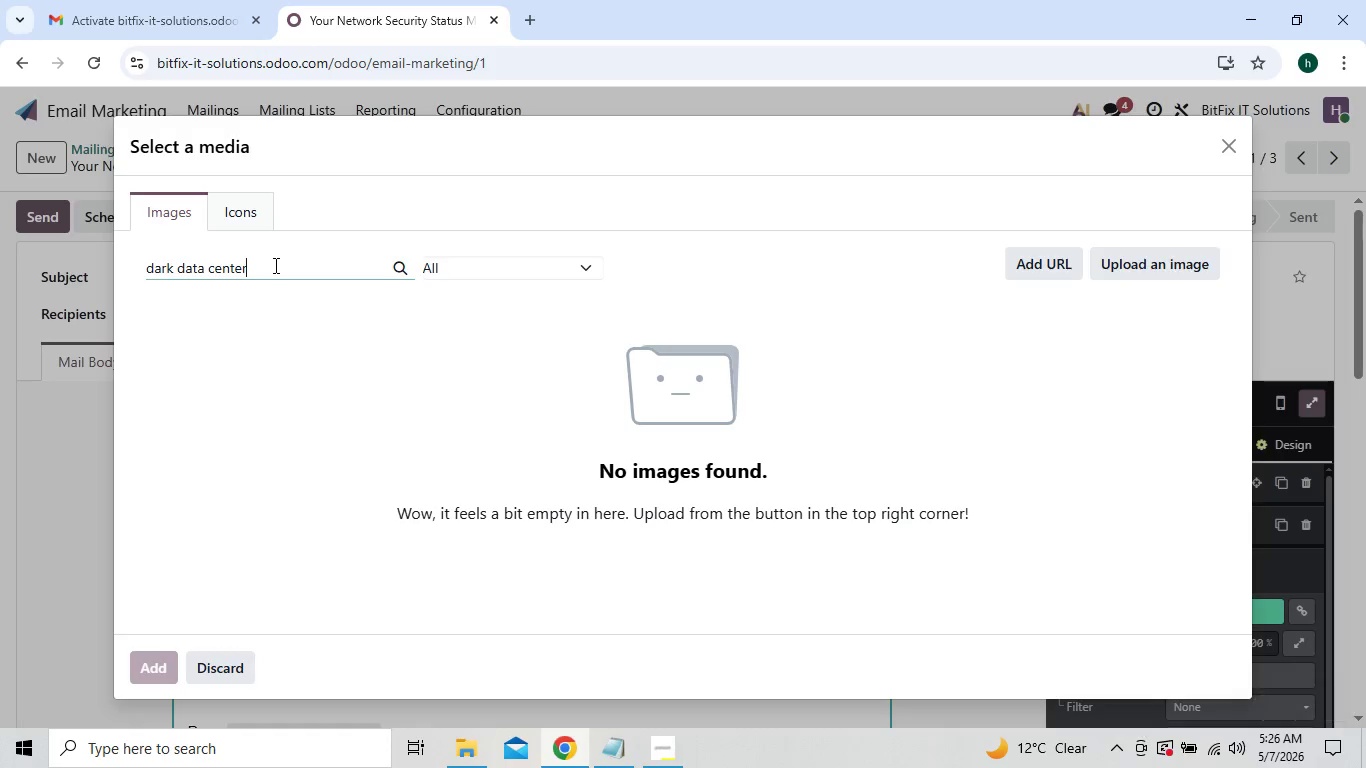 
wait(8.59)
 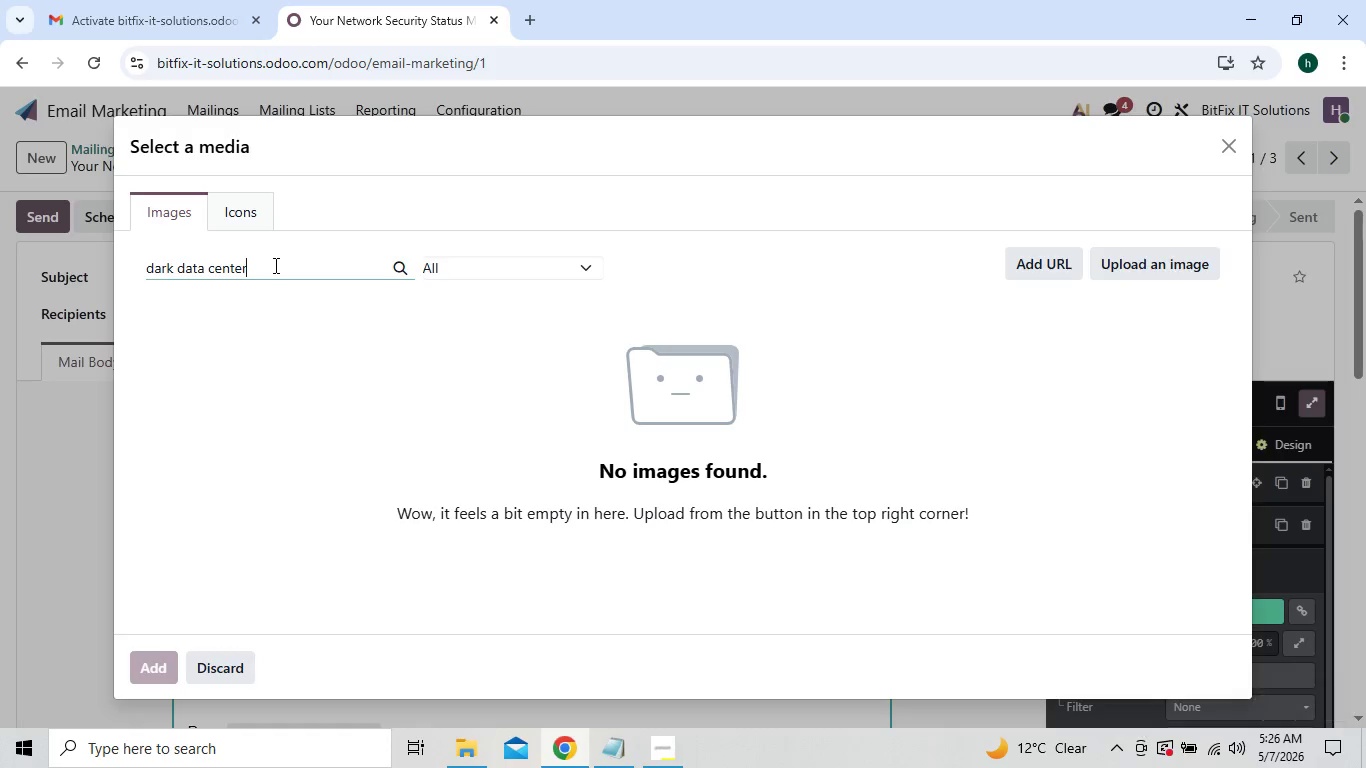 
key(Space)
 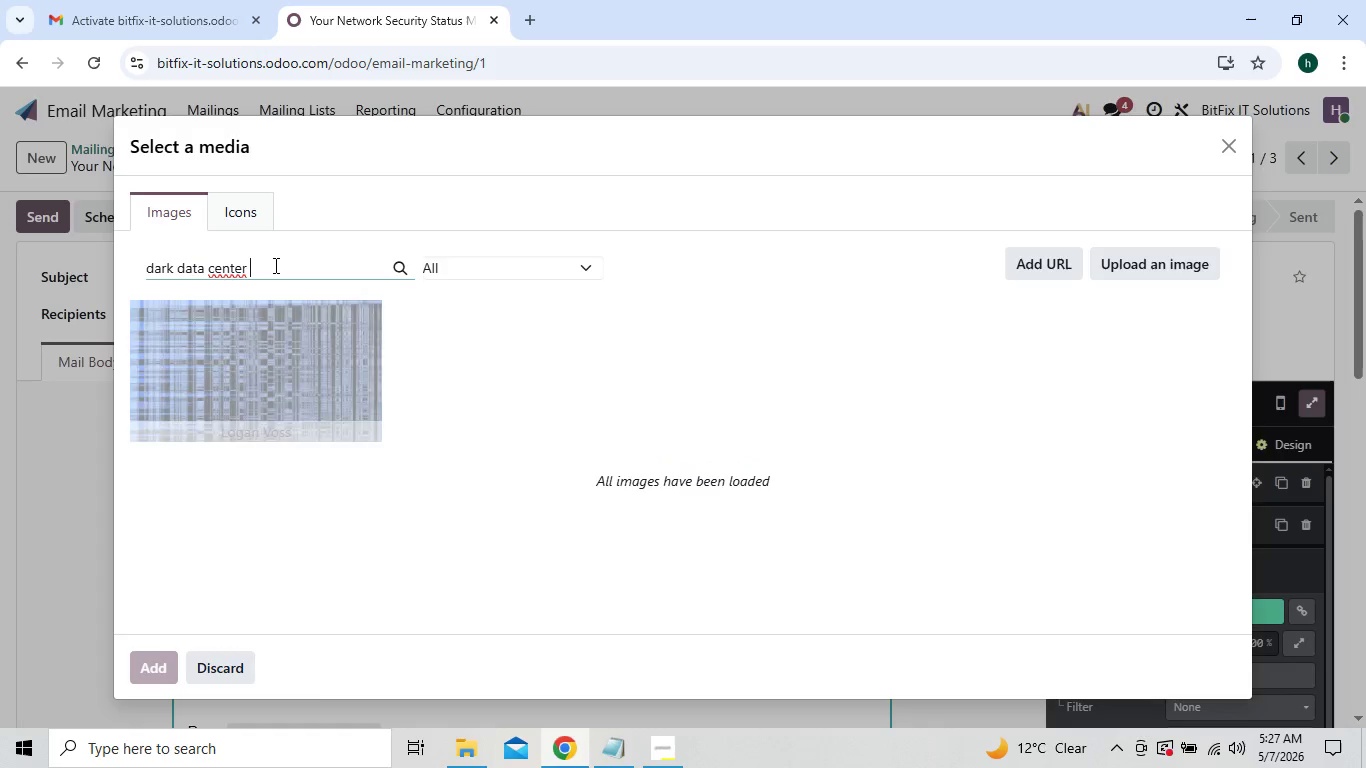 
wait(9.23)
 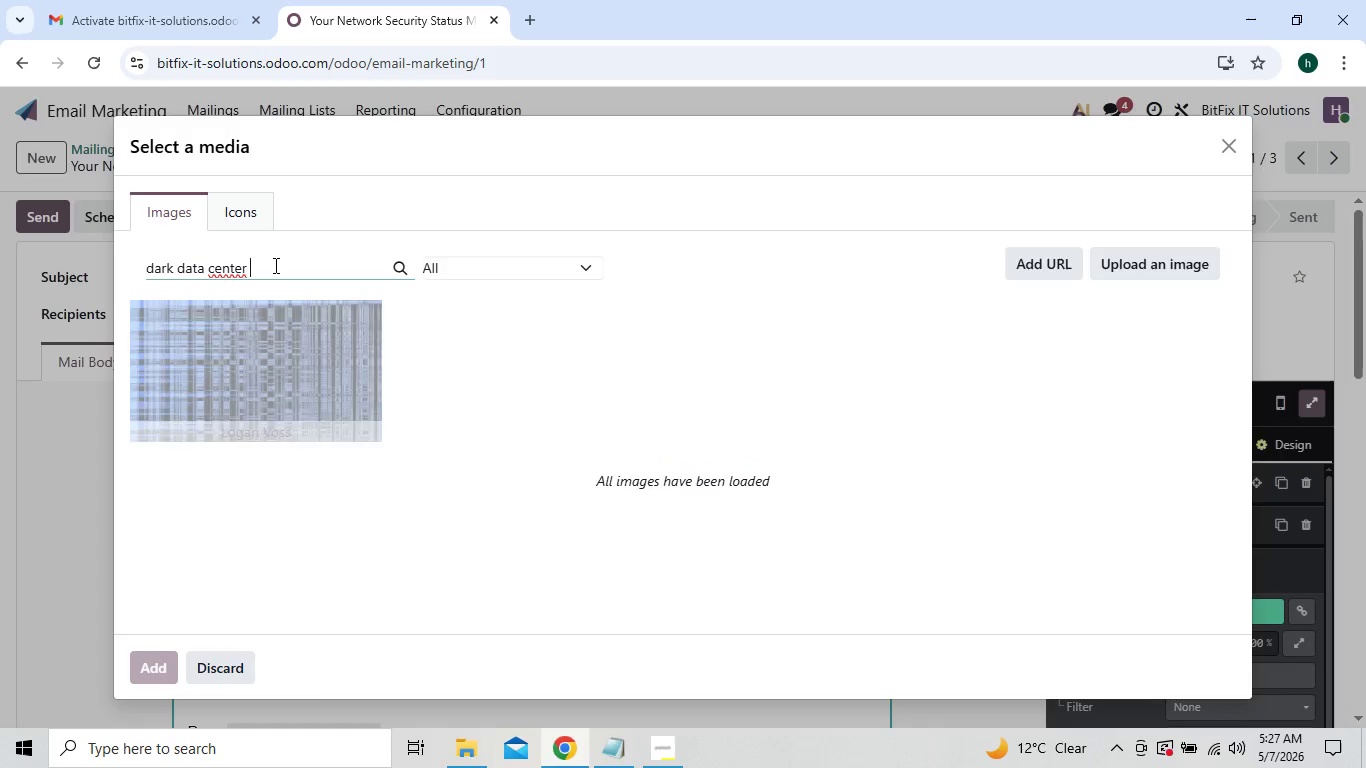 
type( tech)
 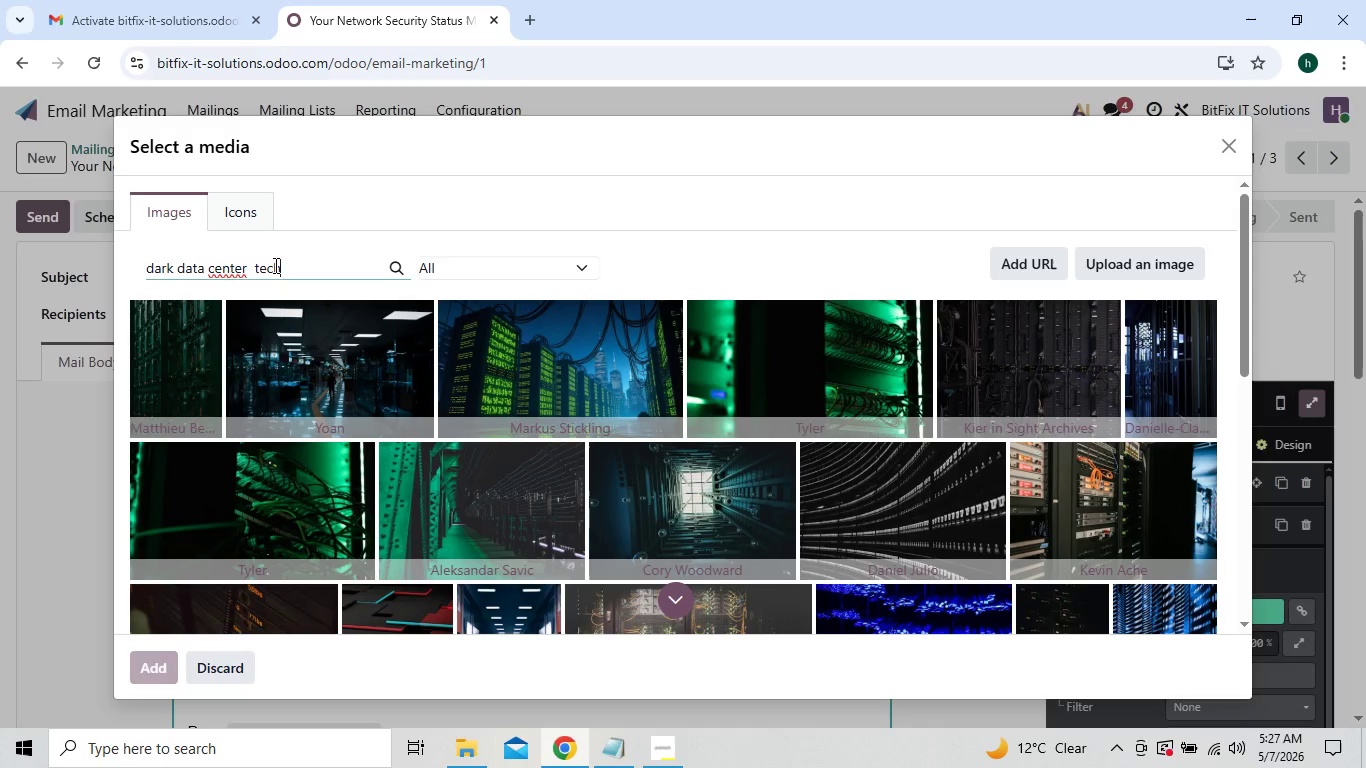 
wait(19.14)
 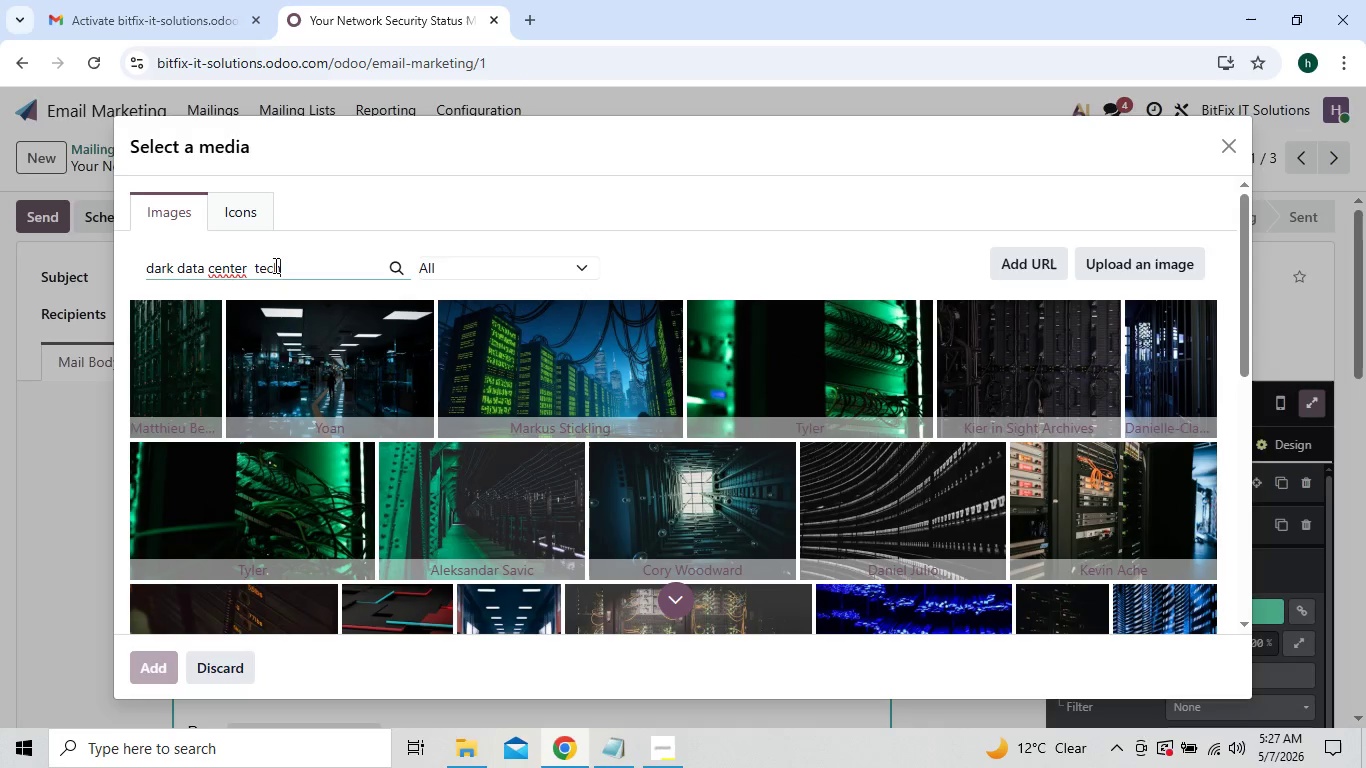 
double_click([1041, 519])
 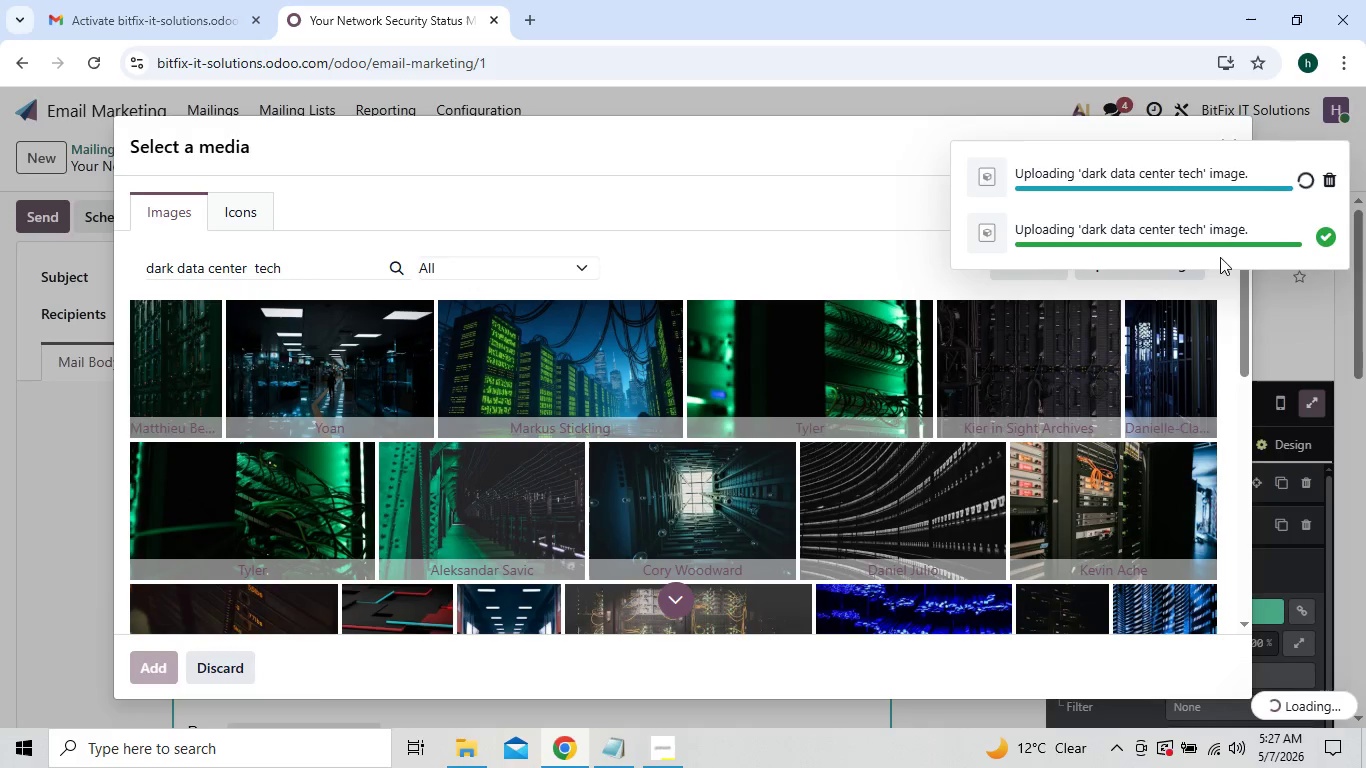 
left_click([1324, 177])
 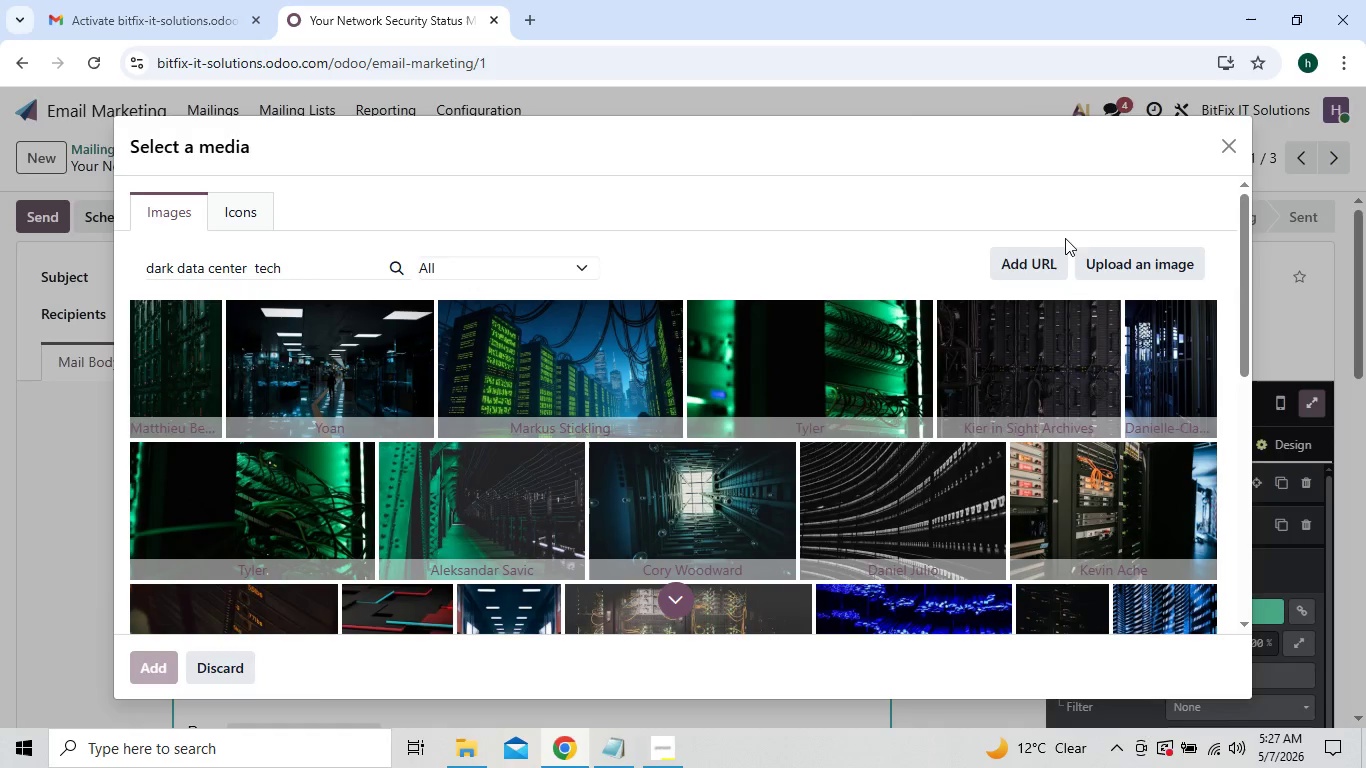 
left_click([1266, 279])
 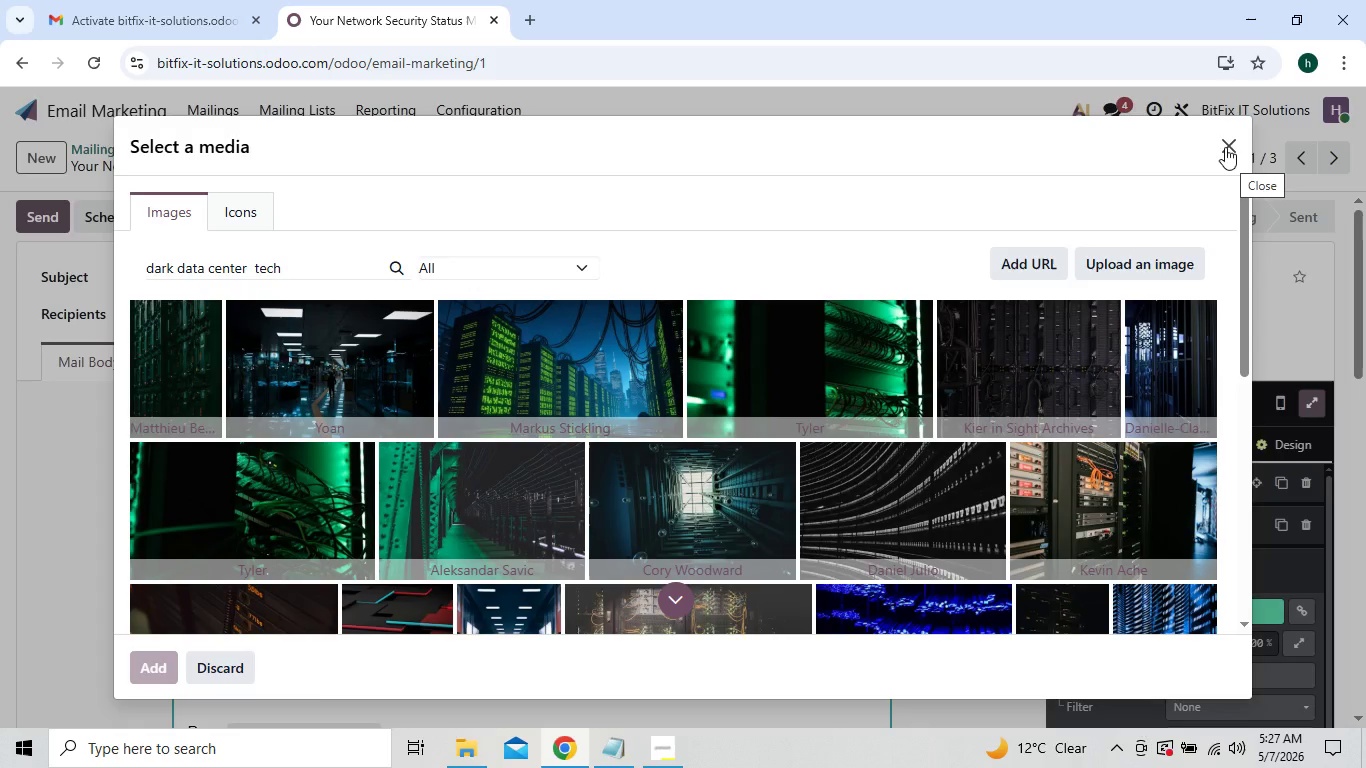 
left_click([1225, 147])
 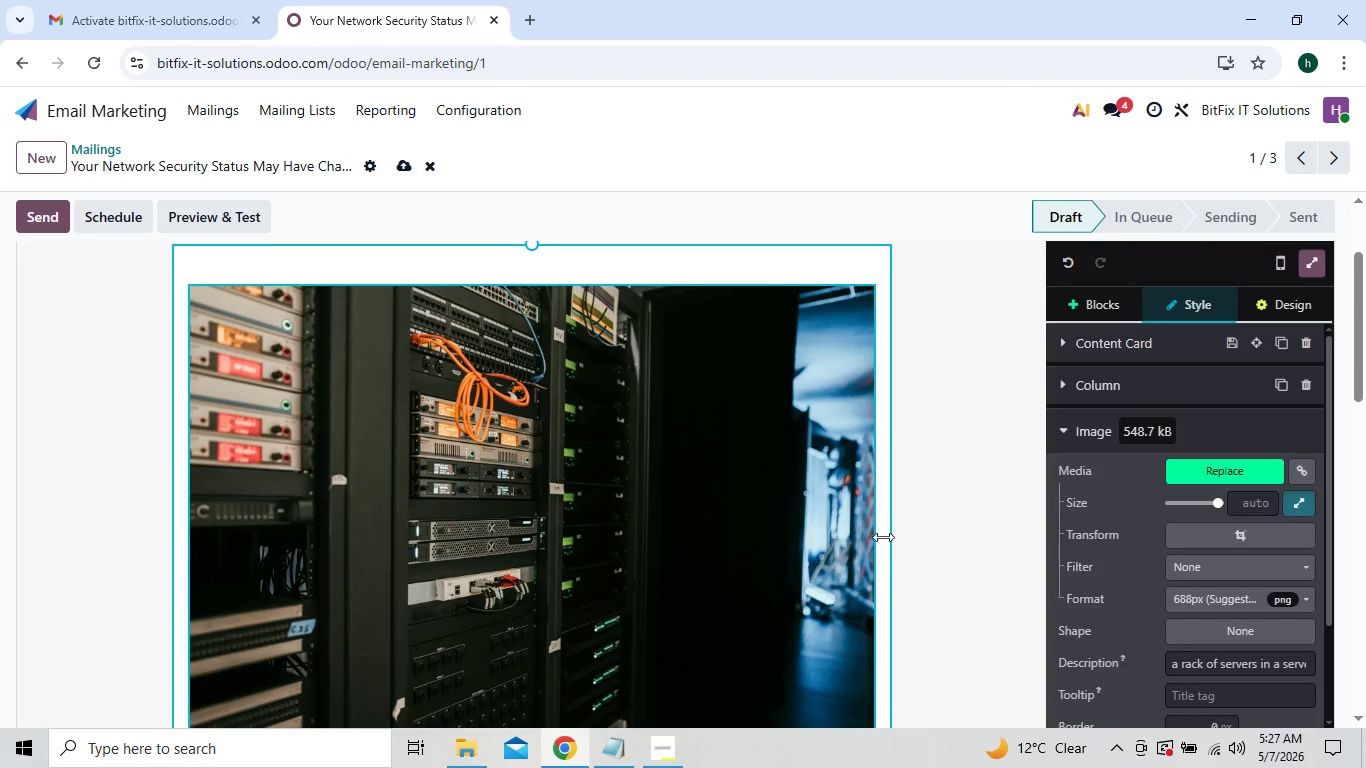 
wait(5.62)
 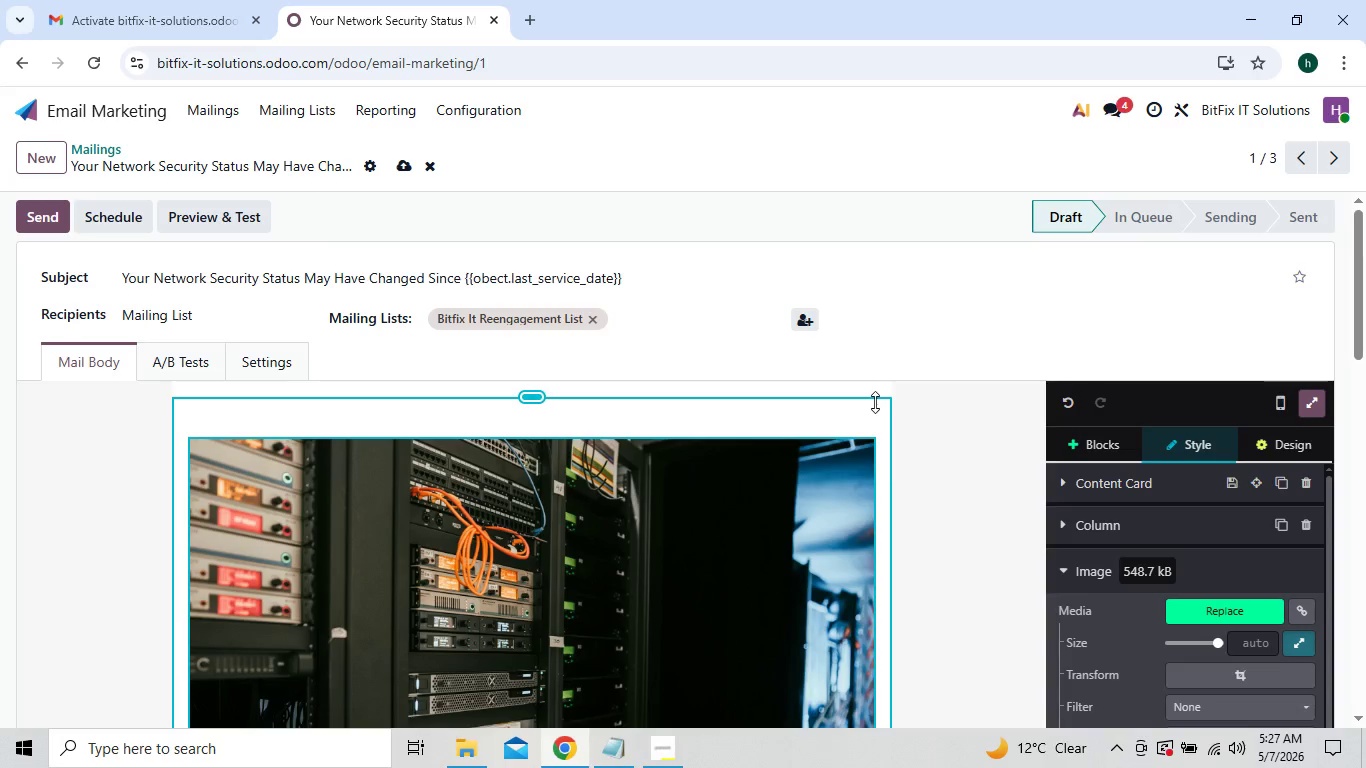 
left_click([1195, 530])
 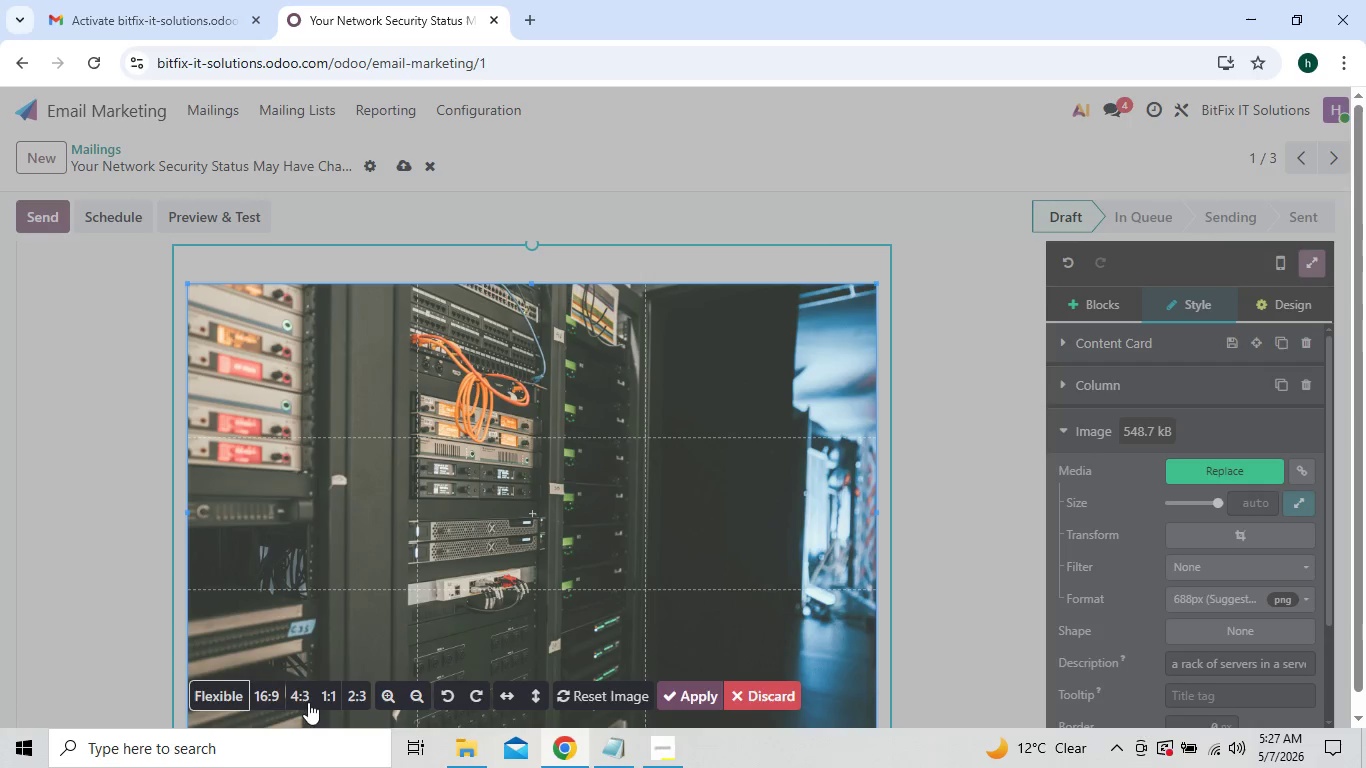 
left_click([261, 704])
 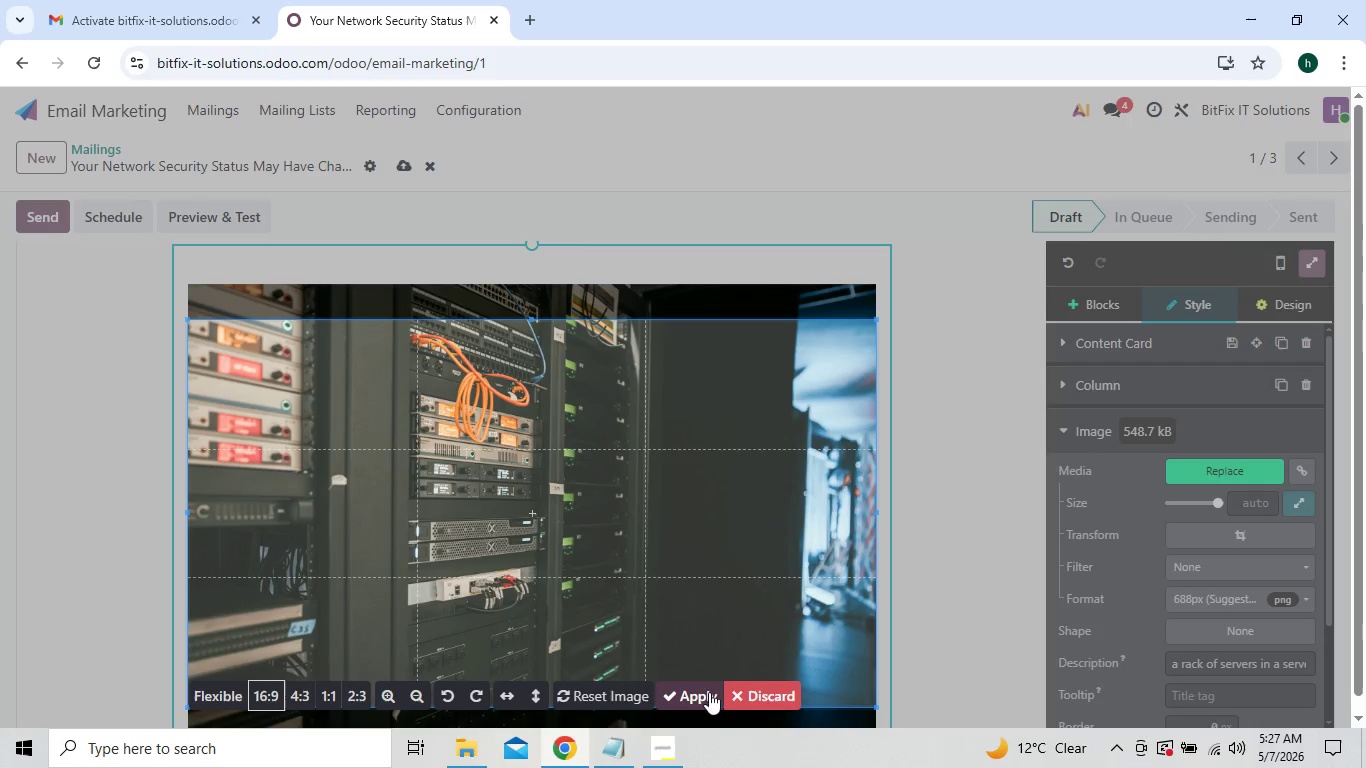 
left_click([700, 692])
 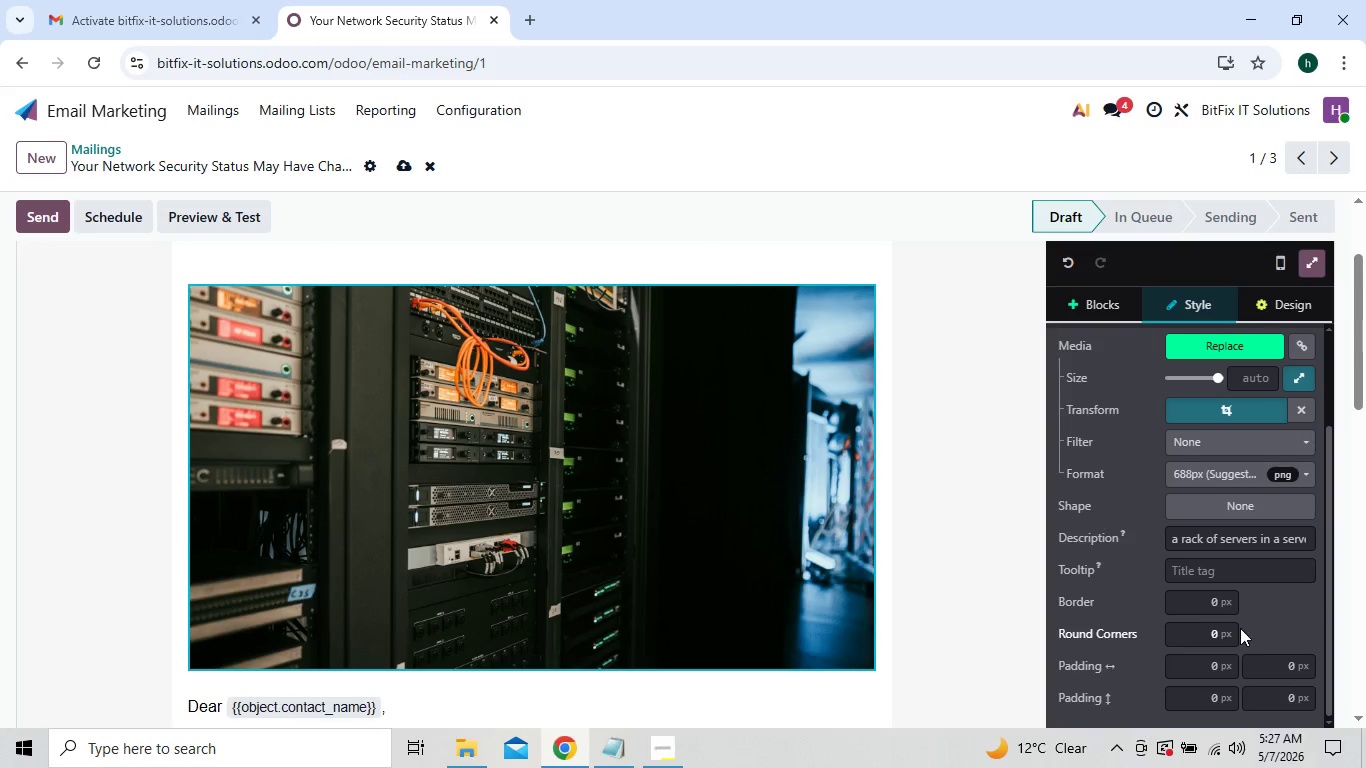 
left_click([1218, 640])
 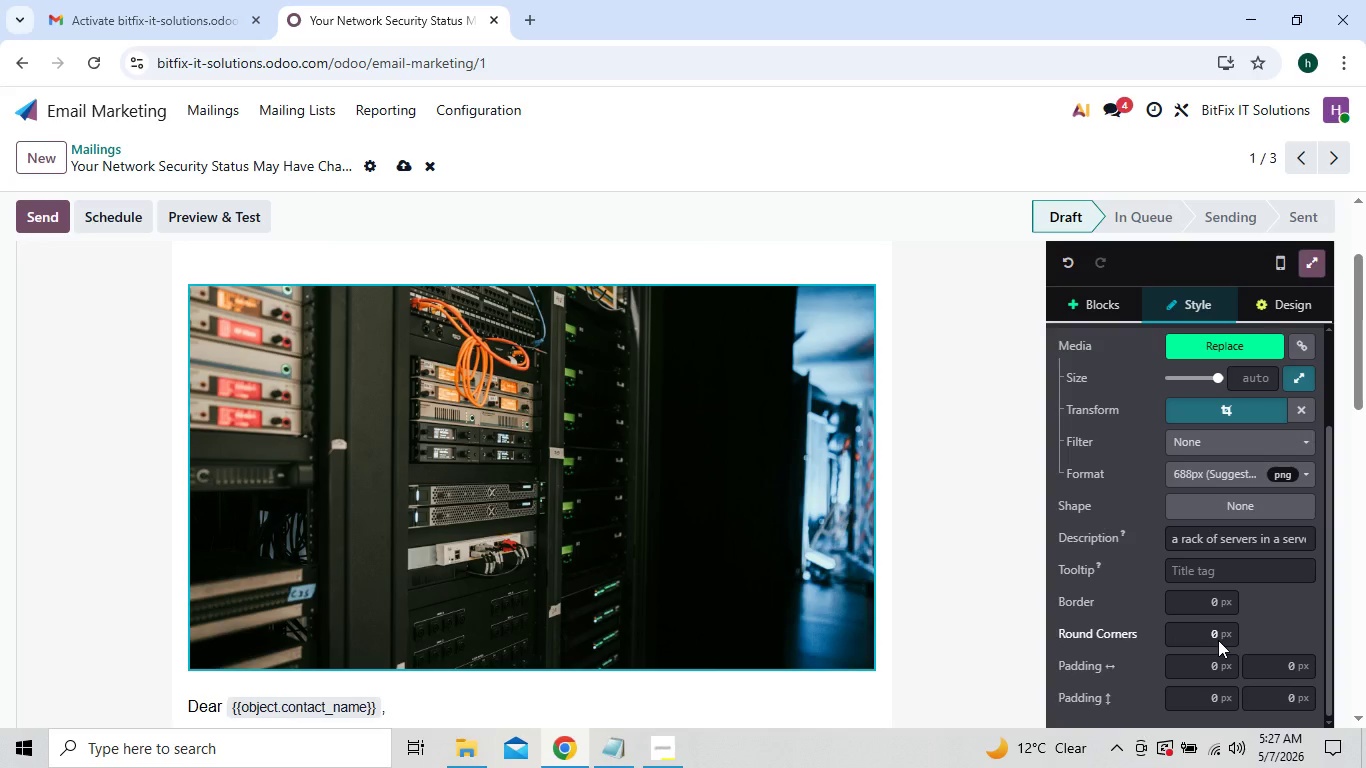 
type(41)
 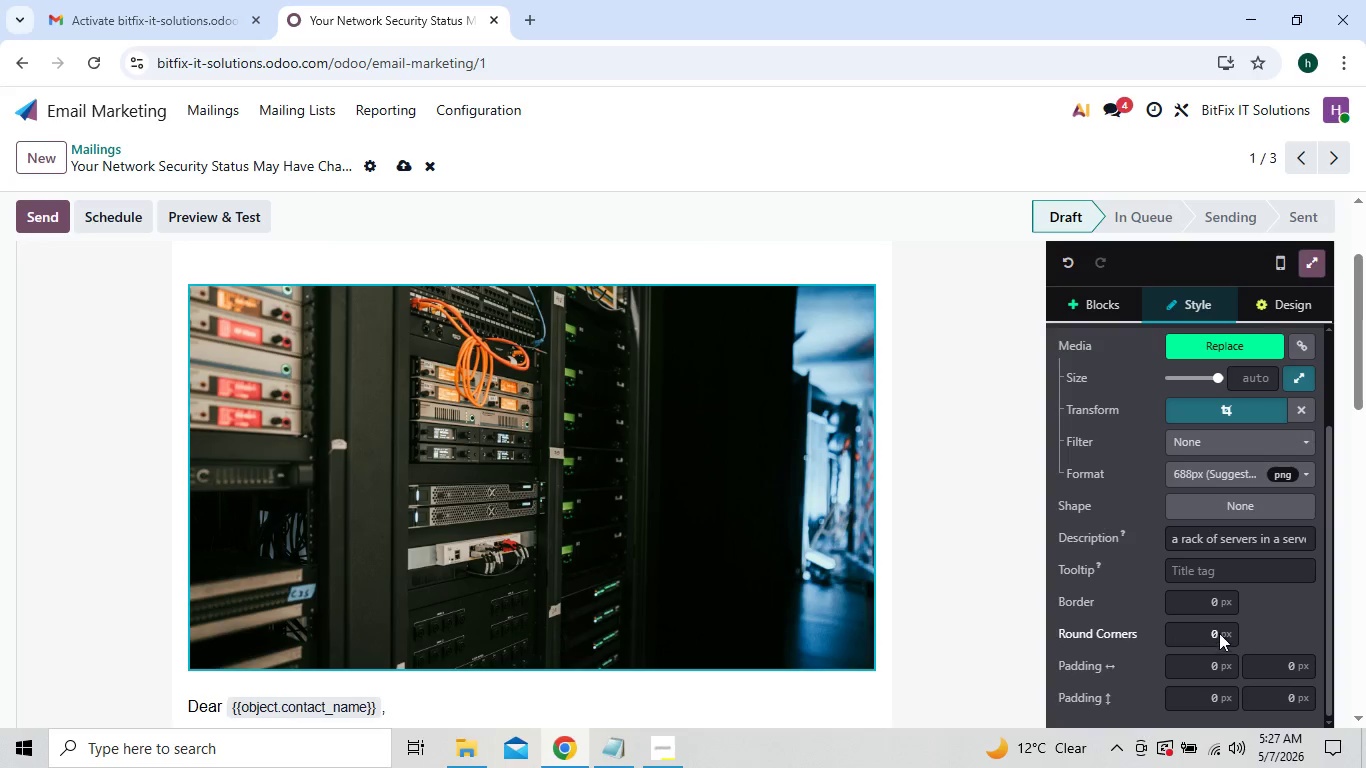 
left_click([1220, 632])
 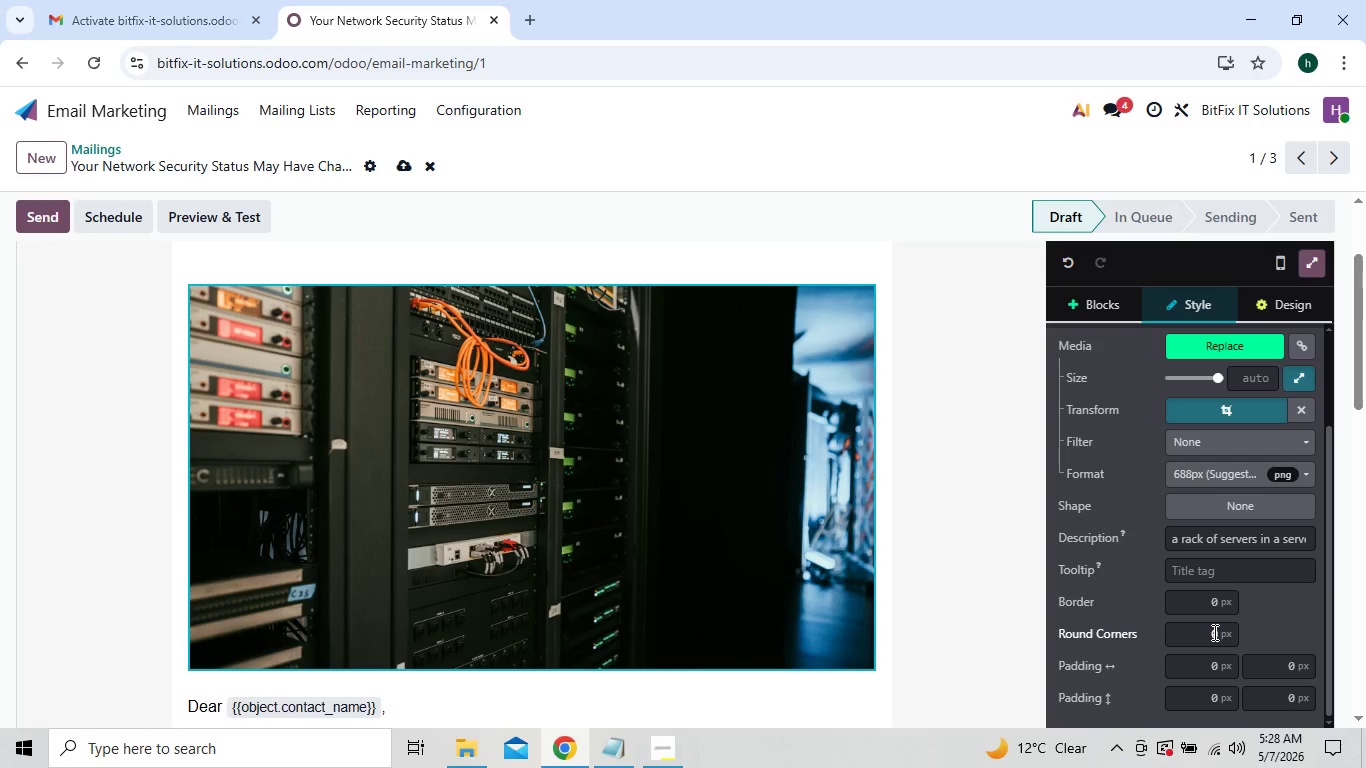 
left_click([1218, 633])
 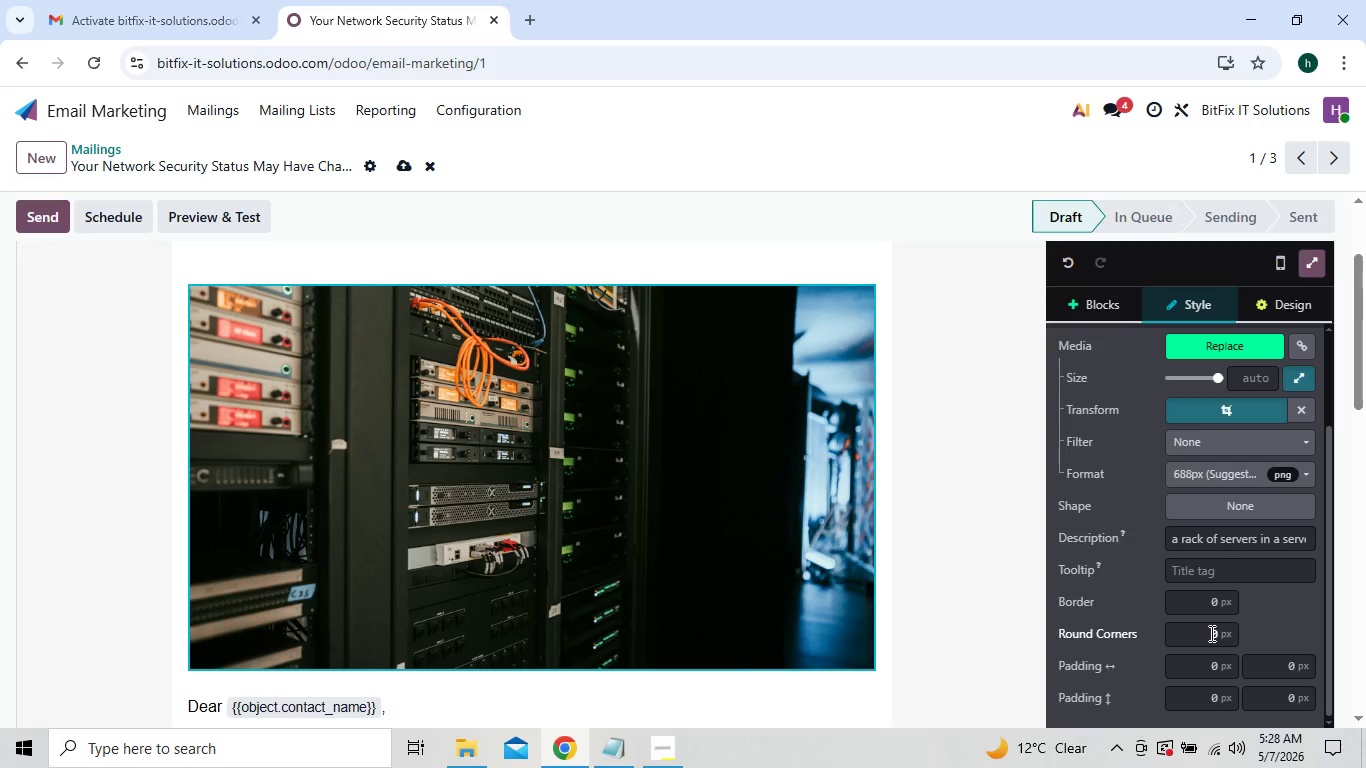 
left_click([1210, 633])
 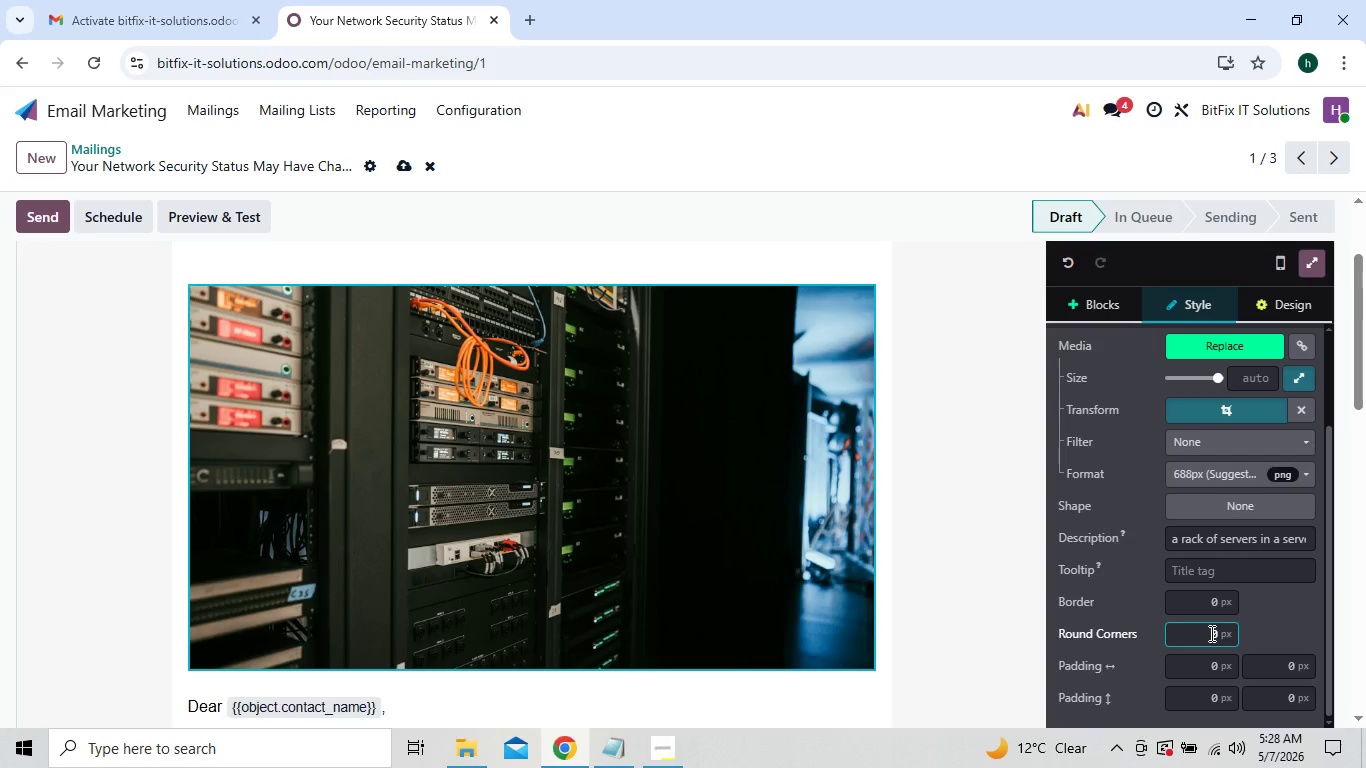 
key(4)
 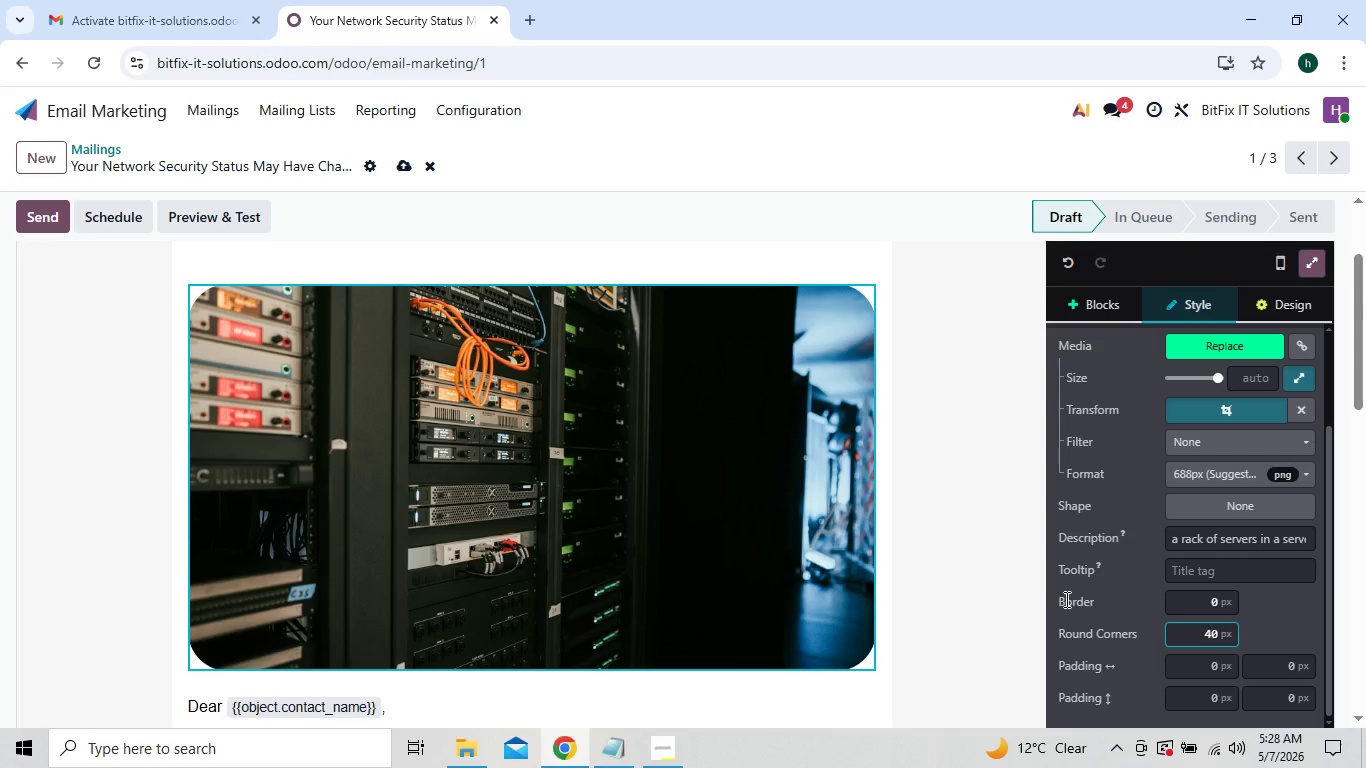 
left_click([983, 576])
 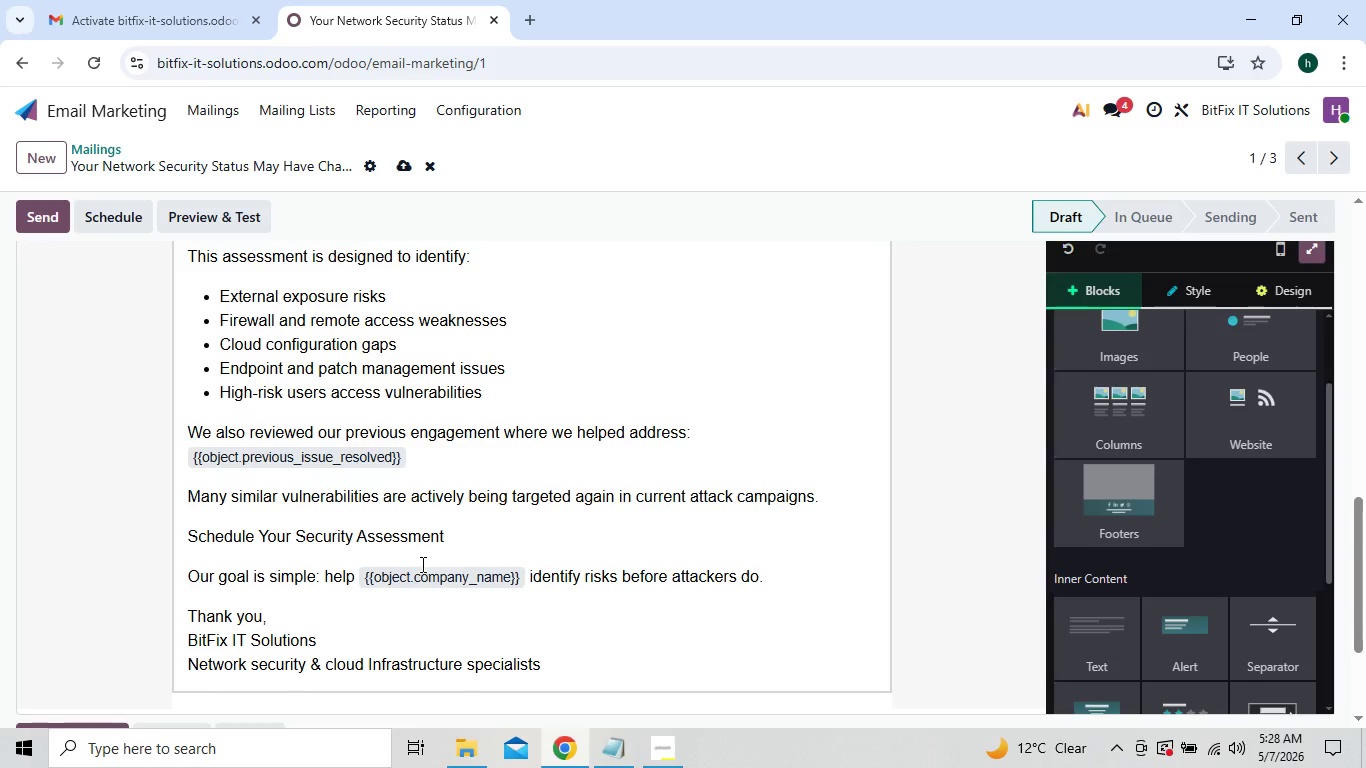 
wait(13.58)
 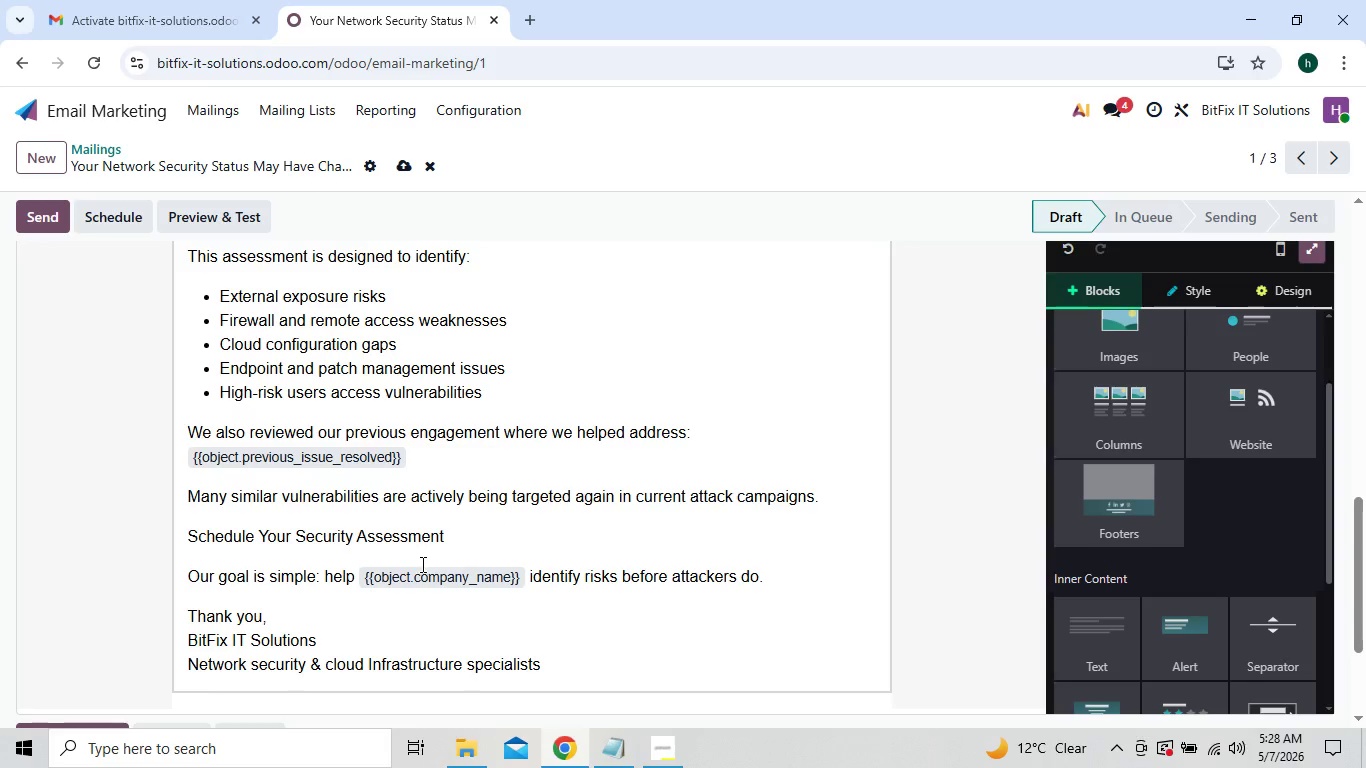 
left_click_drag(start_coordinate=[1176, 666], to_coordinate=[670, 526])
 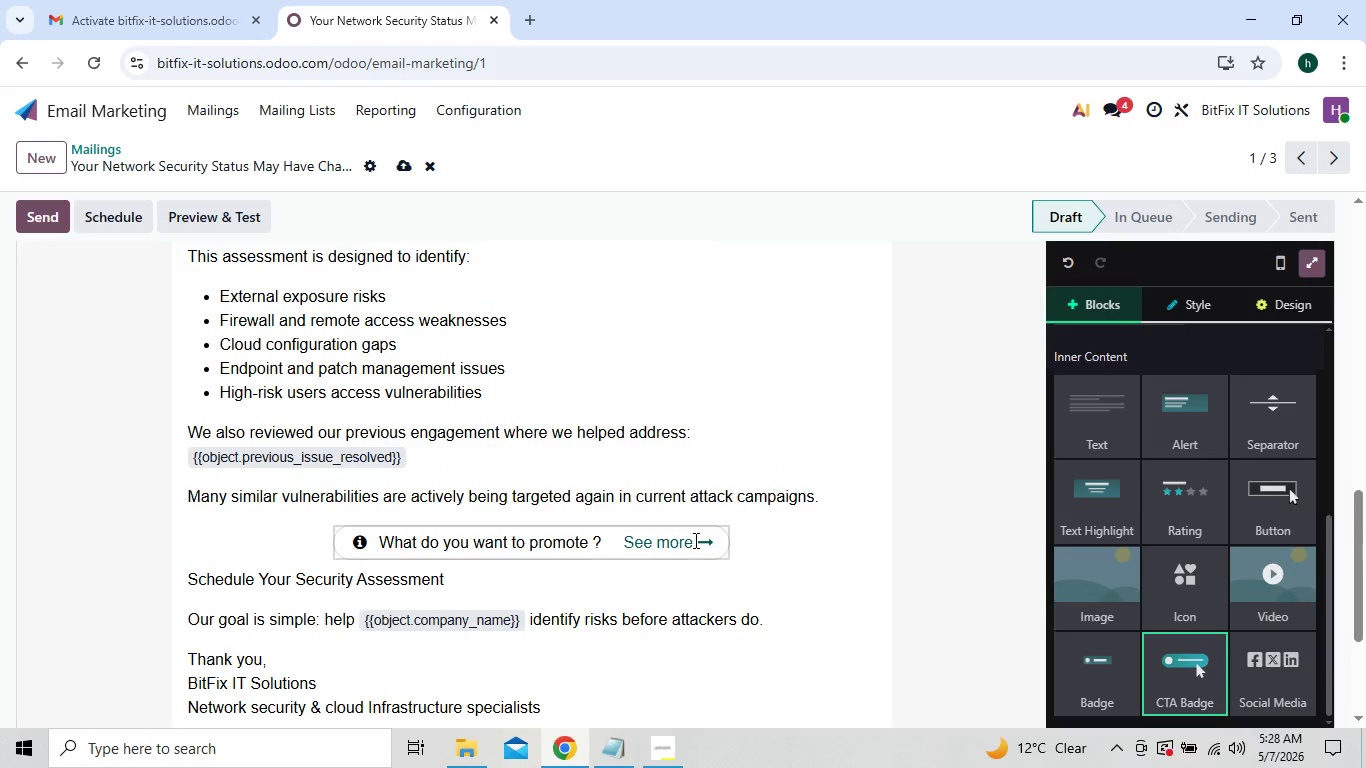 
left_click([691, 539])
 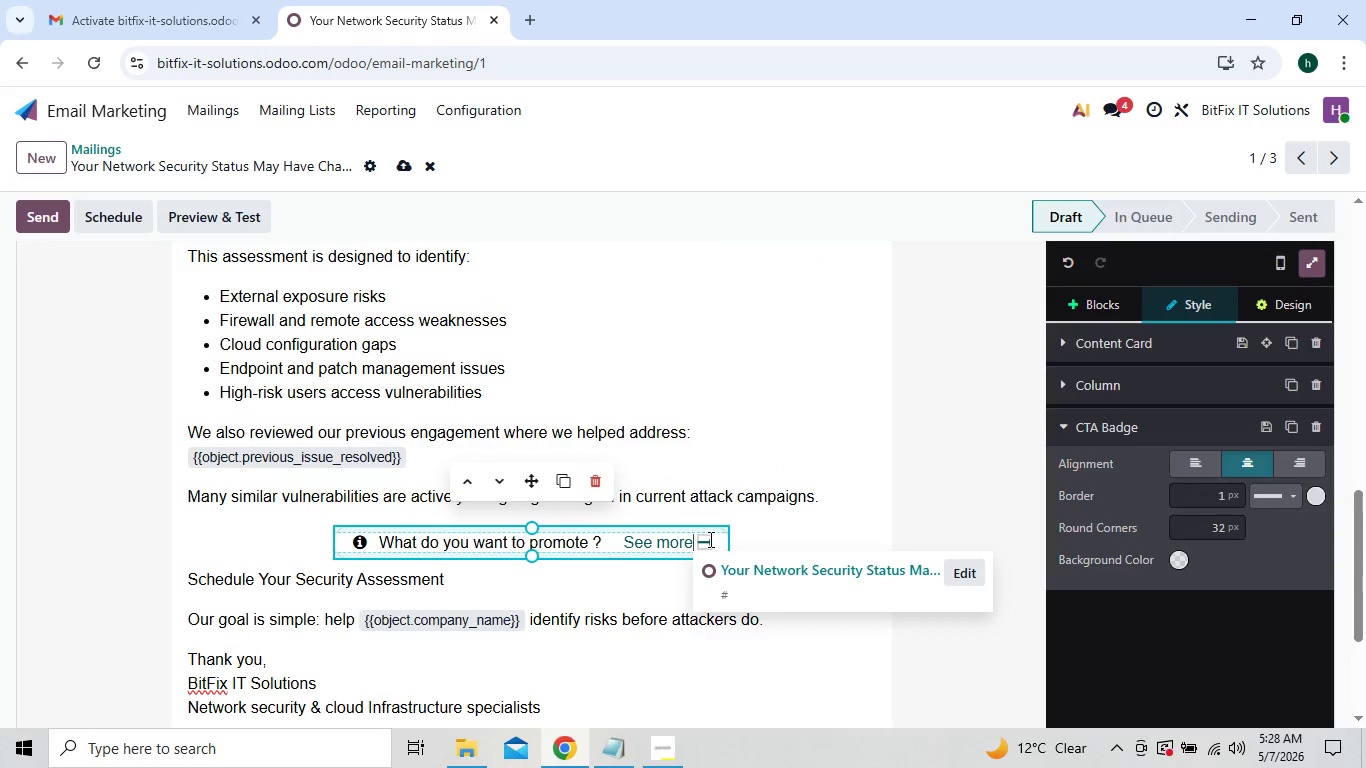 
left_click([715, 539])
 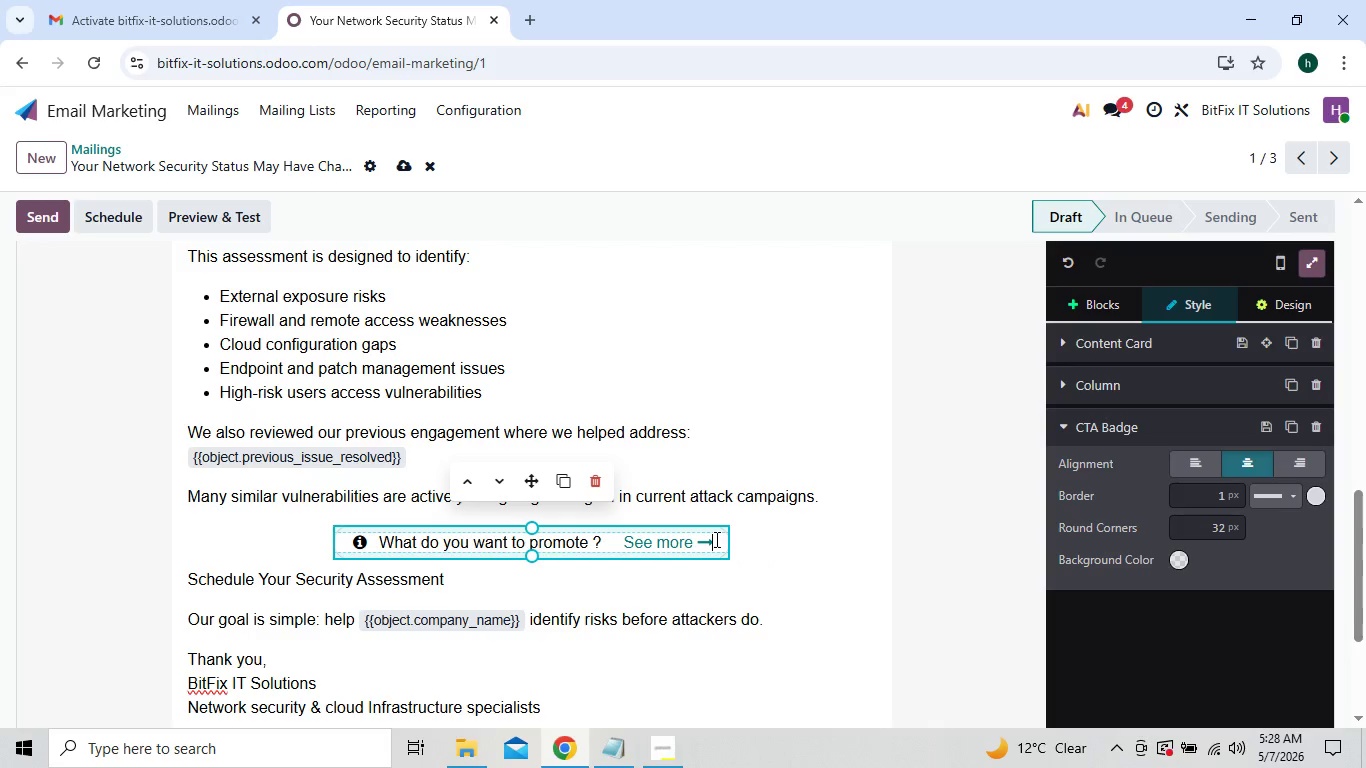 
key(Backspace)
 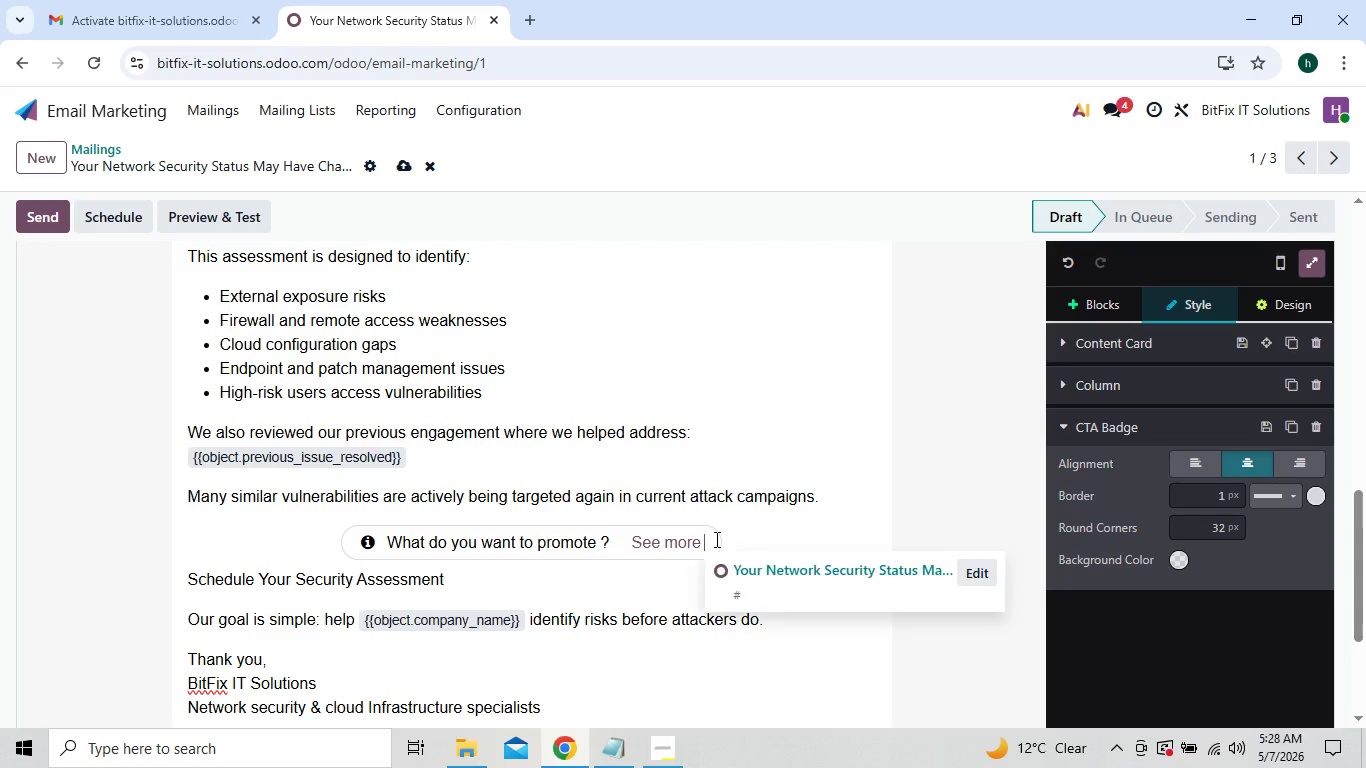 
key(Backspace)
 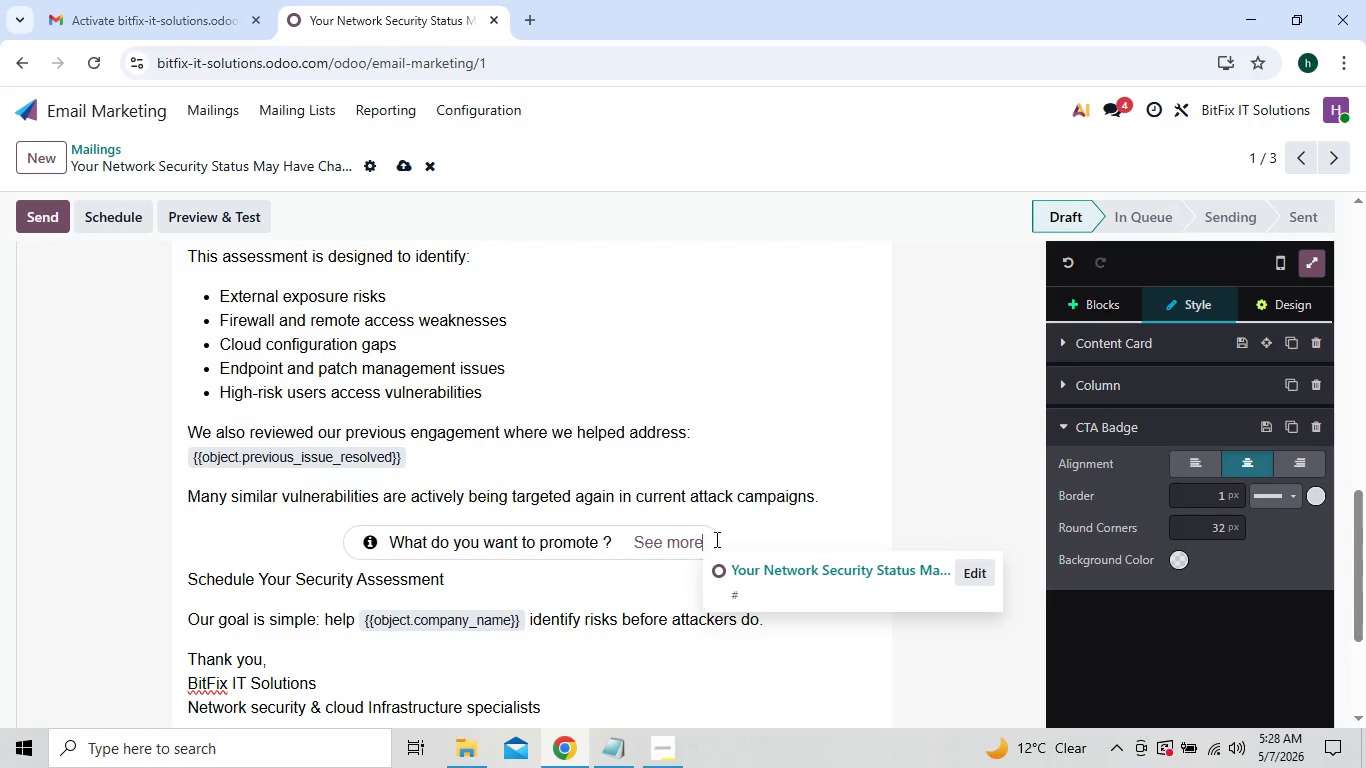 
key(Backspace)
 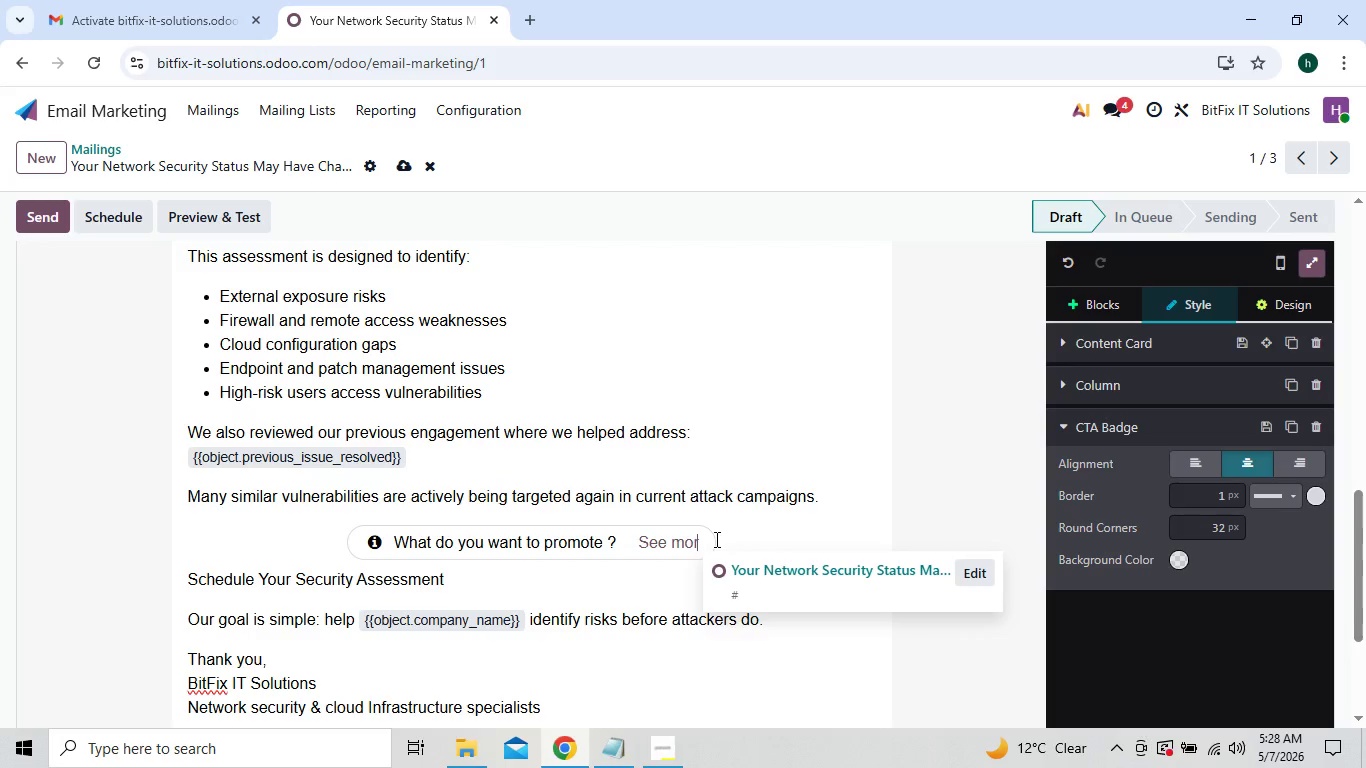 
key(Backspace)
 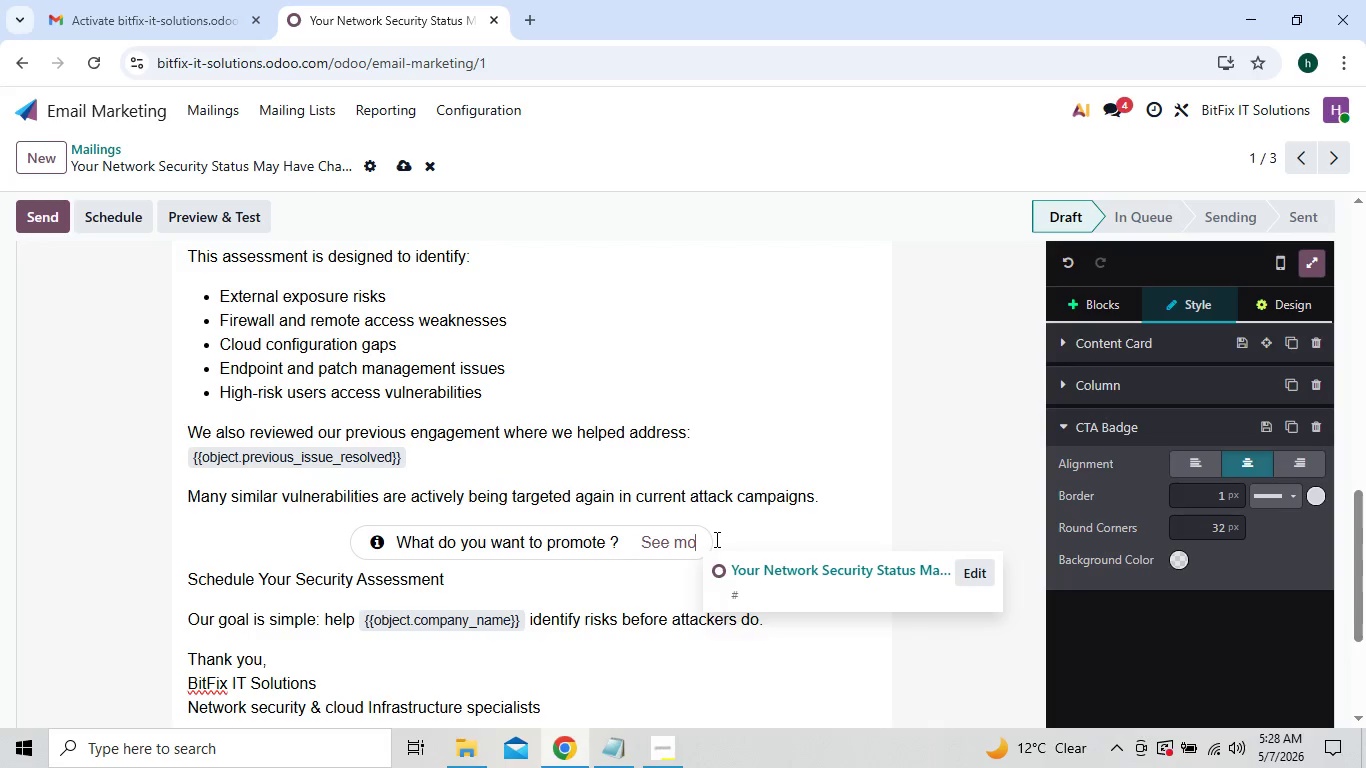 
hold_key(key=Backspace, duration=0.94)
 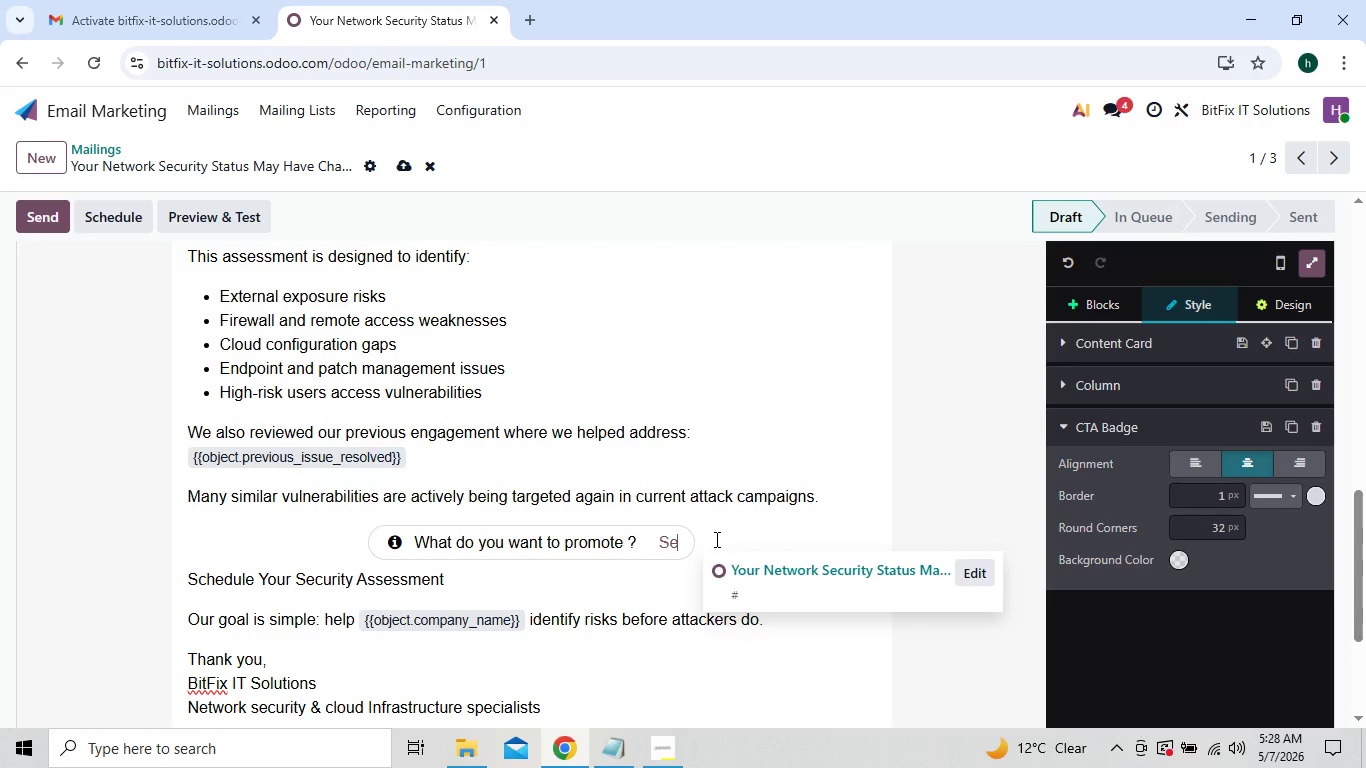 
key(Backspace)
 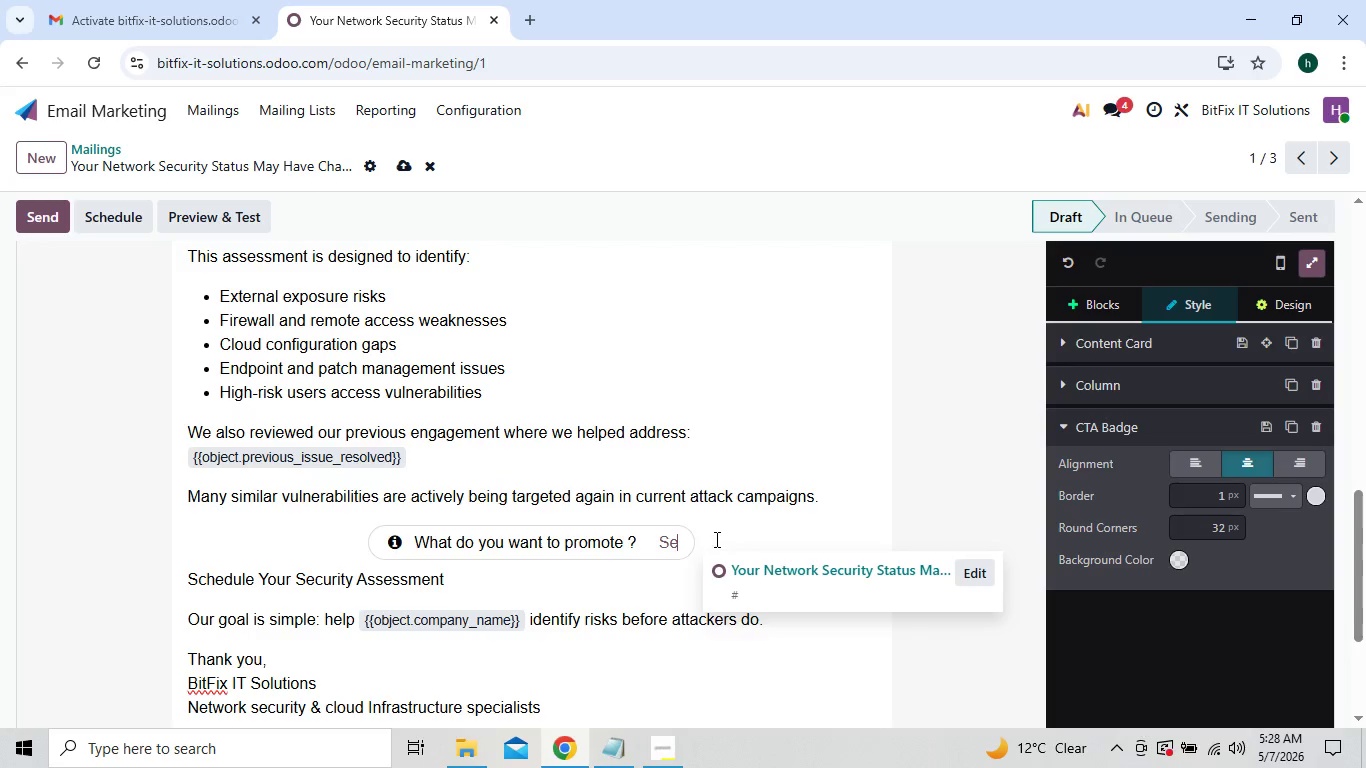 
key(Backspace)
 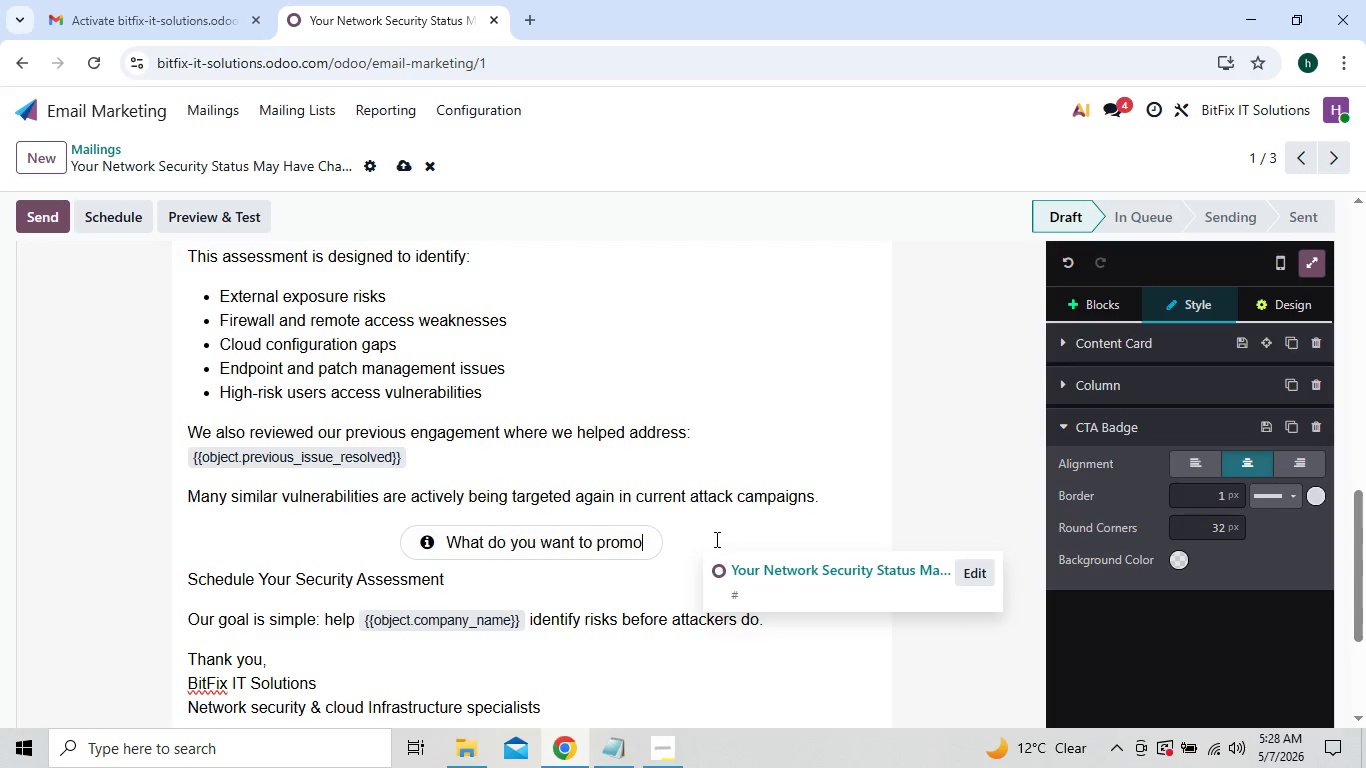 
key(Backspace)
 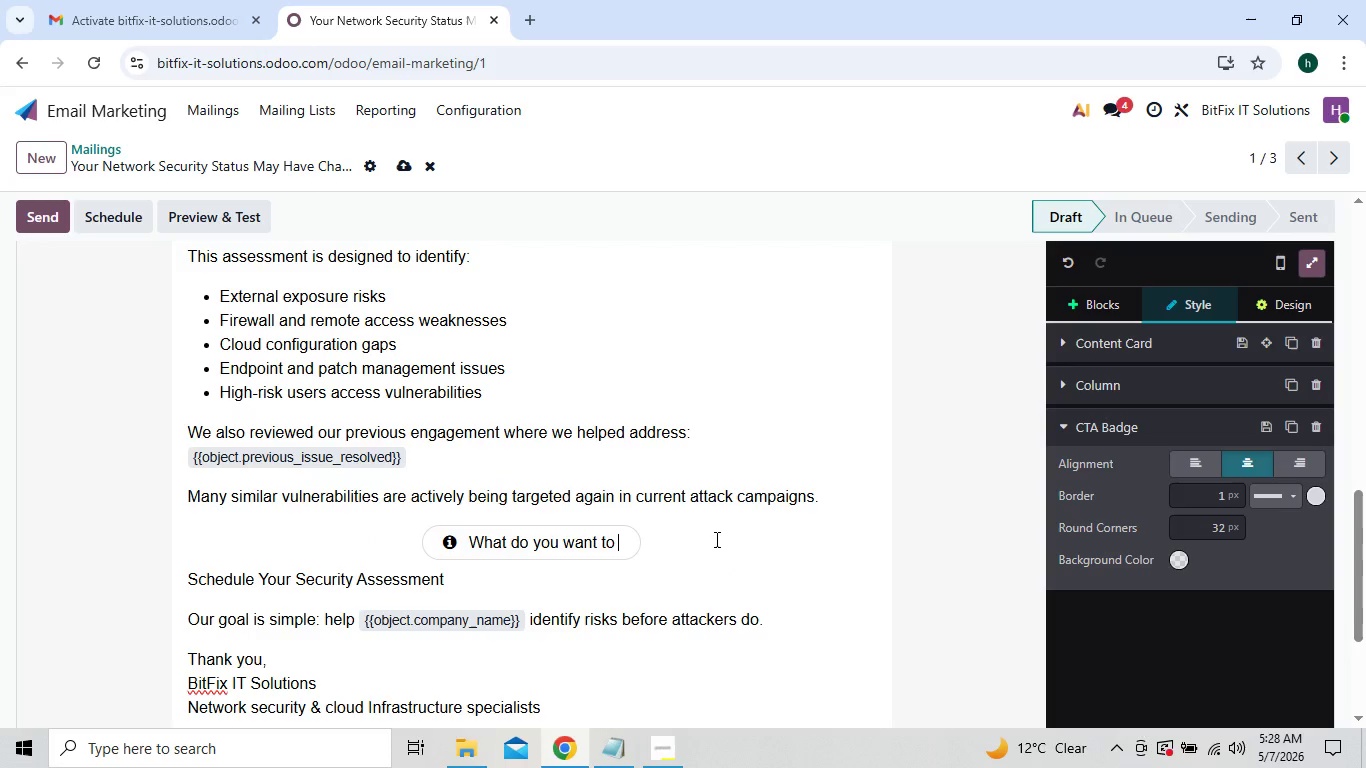 
key(Backspace)
 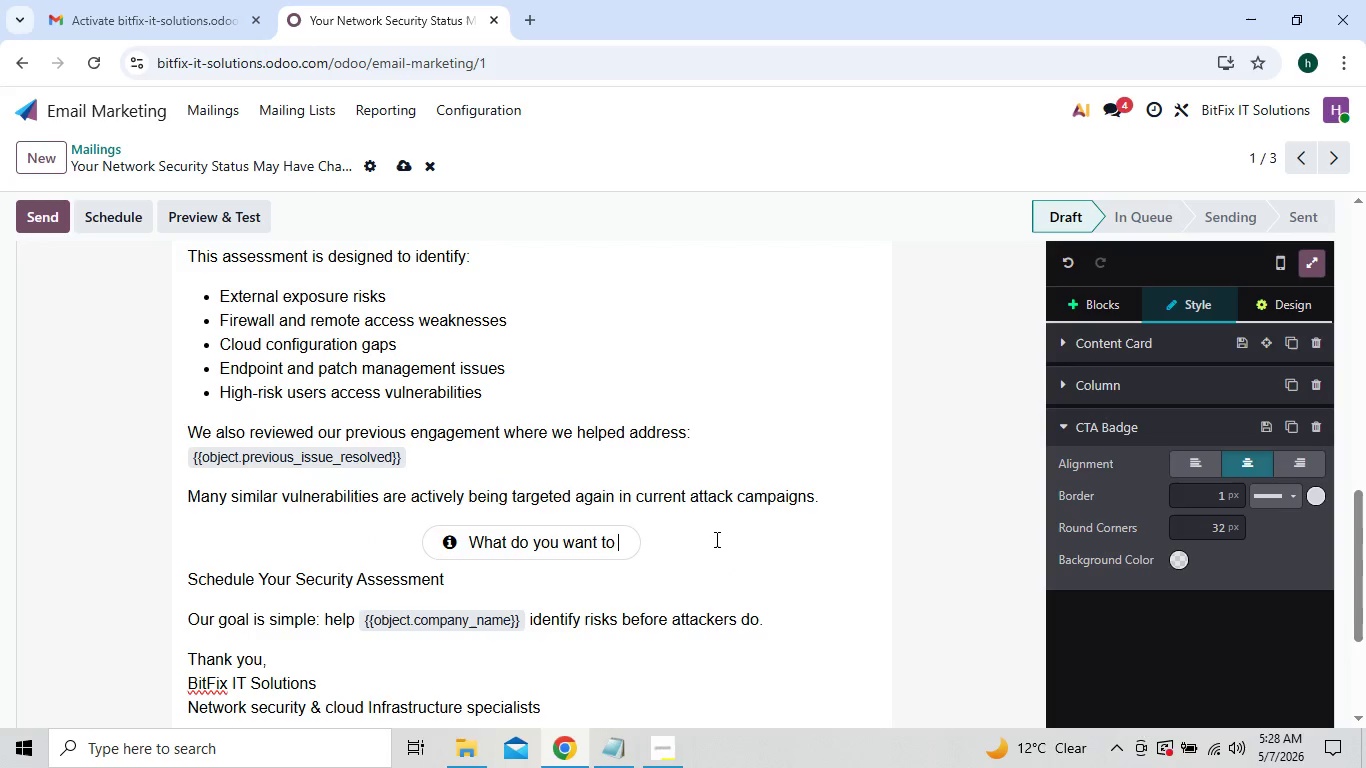 
key(Backspace)
 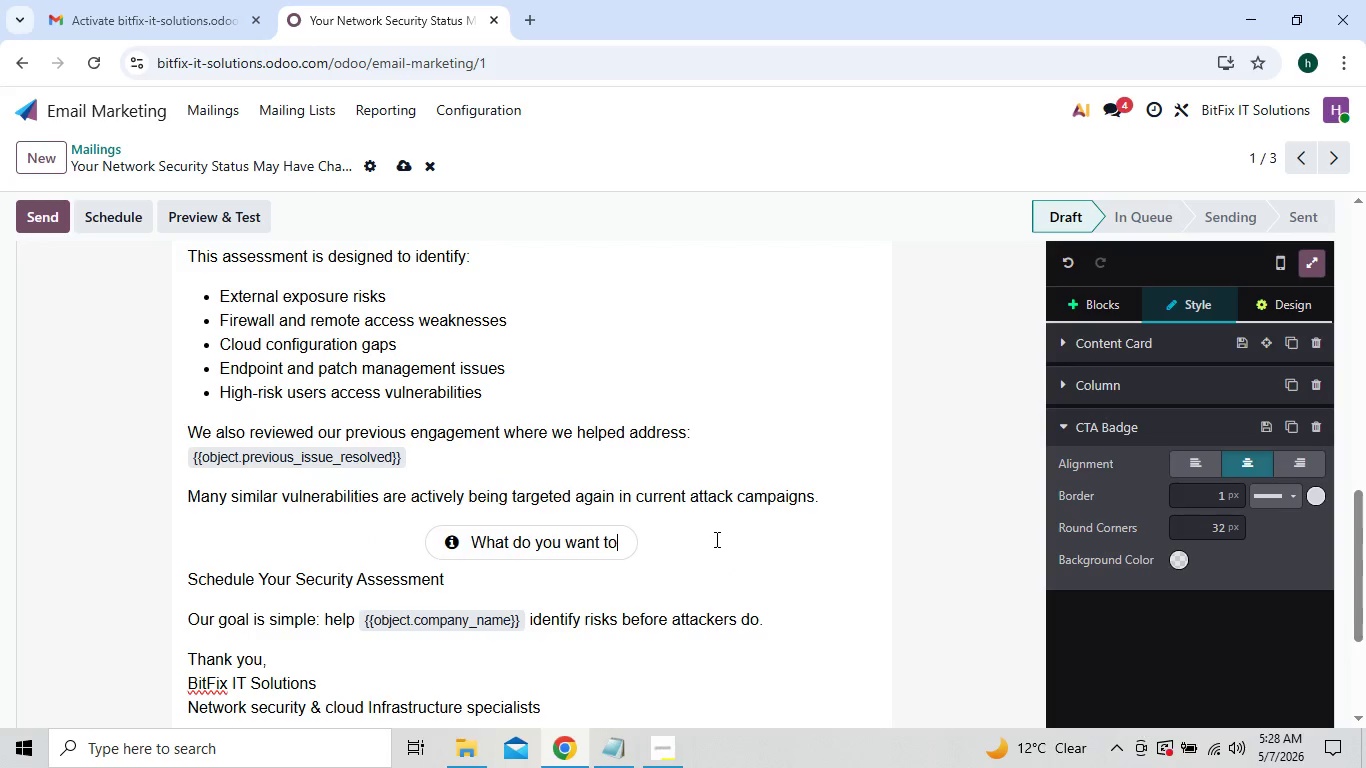 
key(Backspace)
 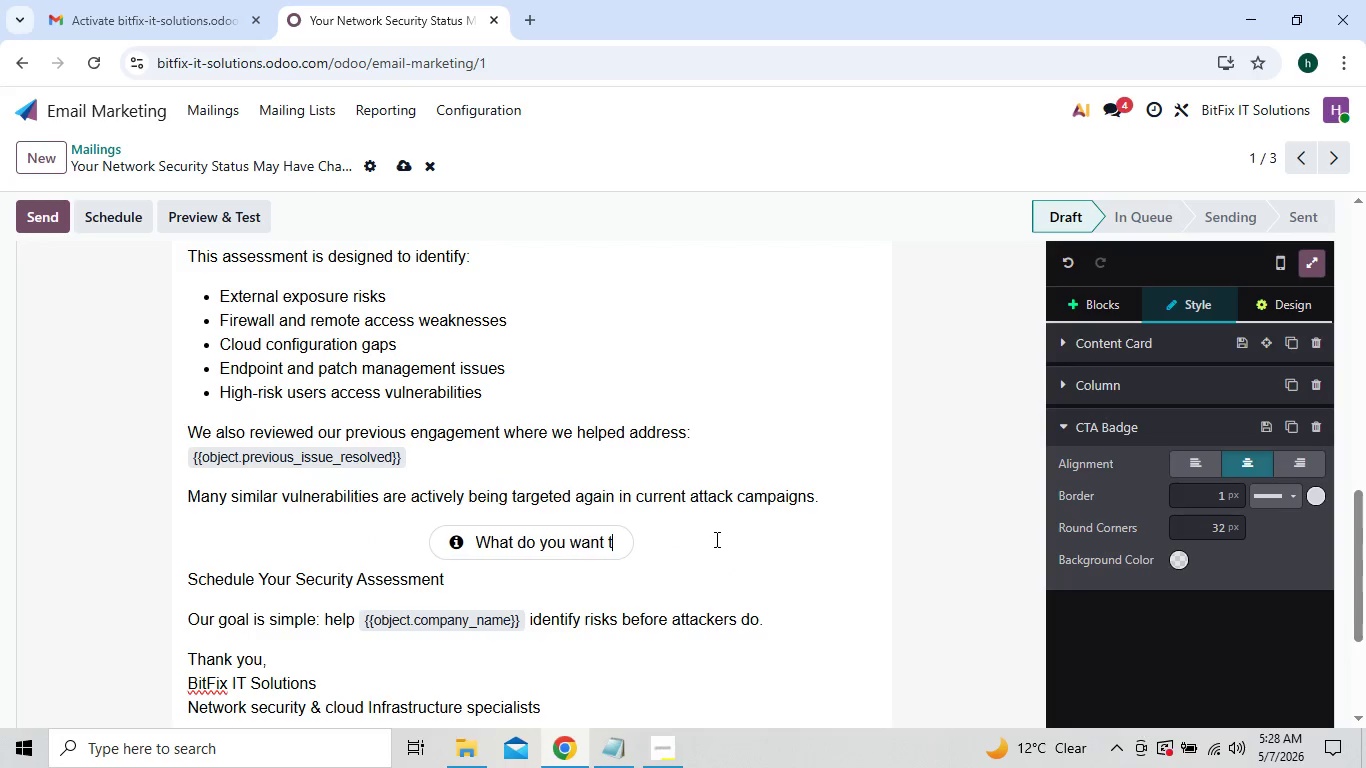 
key(Backspace)
 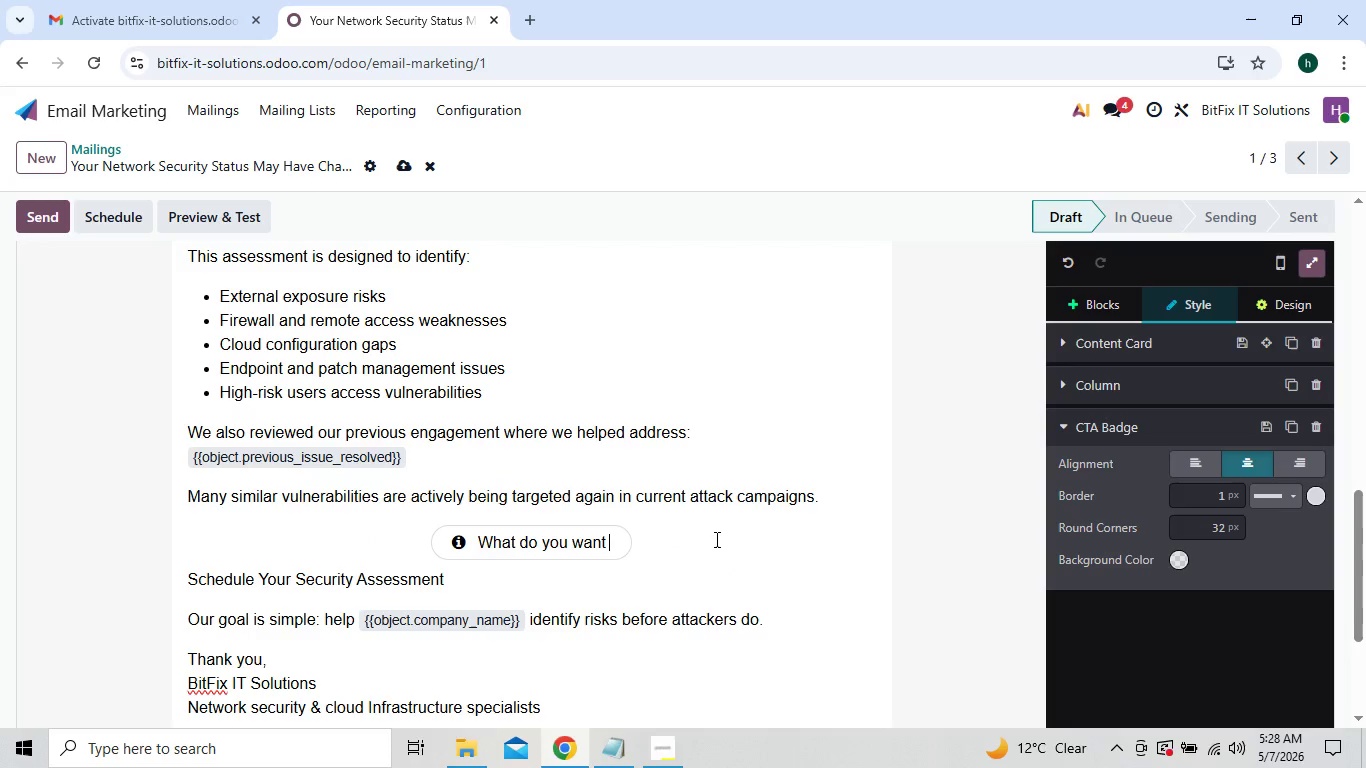 
key(Backspace)
 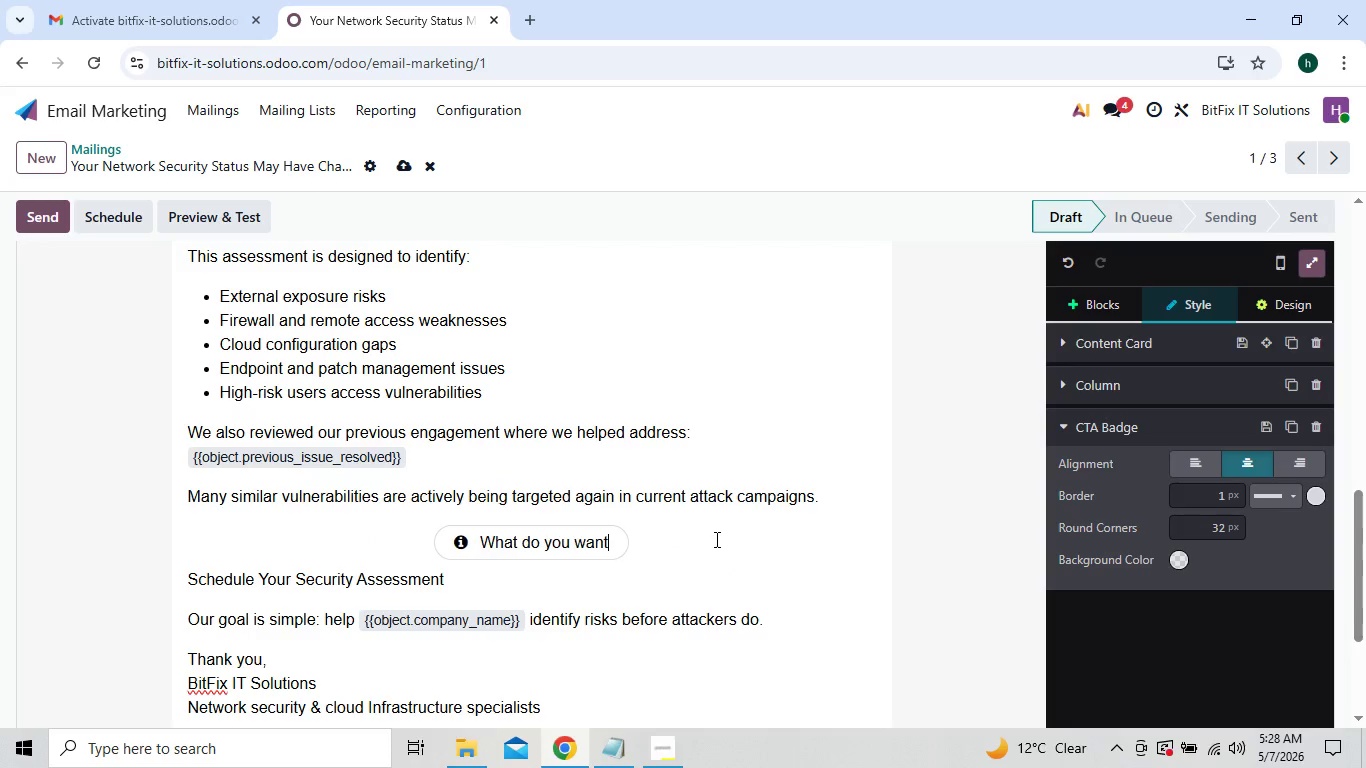 
key(Backspace)
 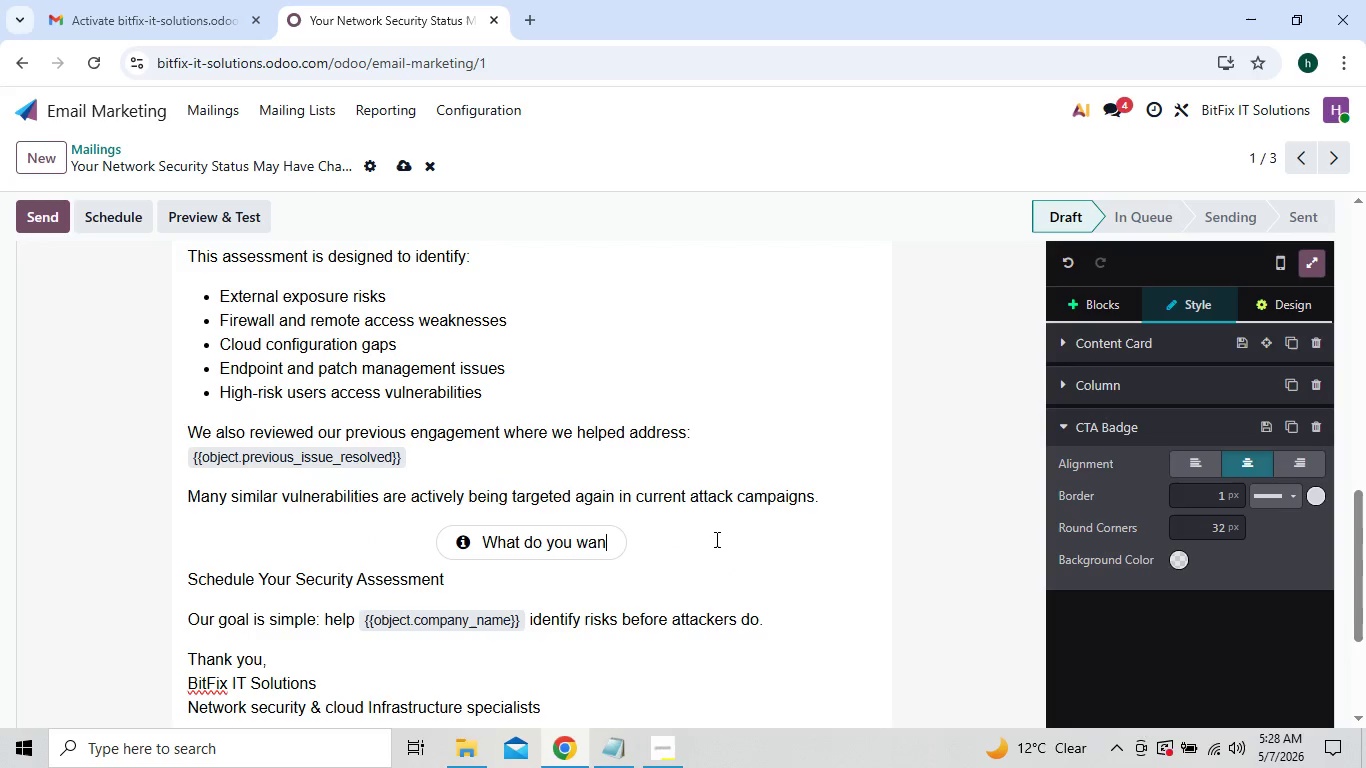 
key(Backspace)
 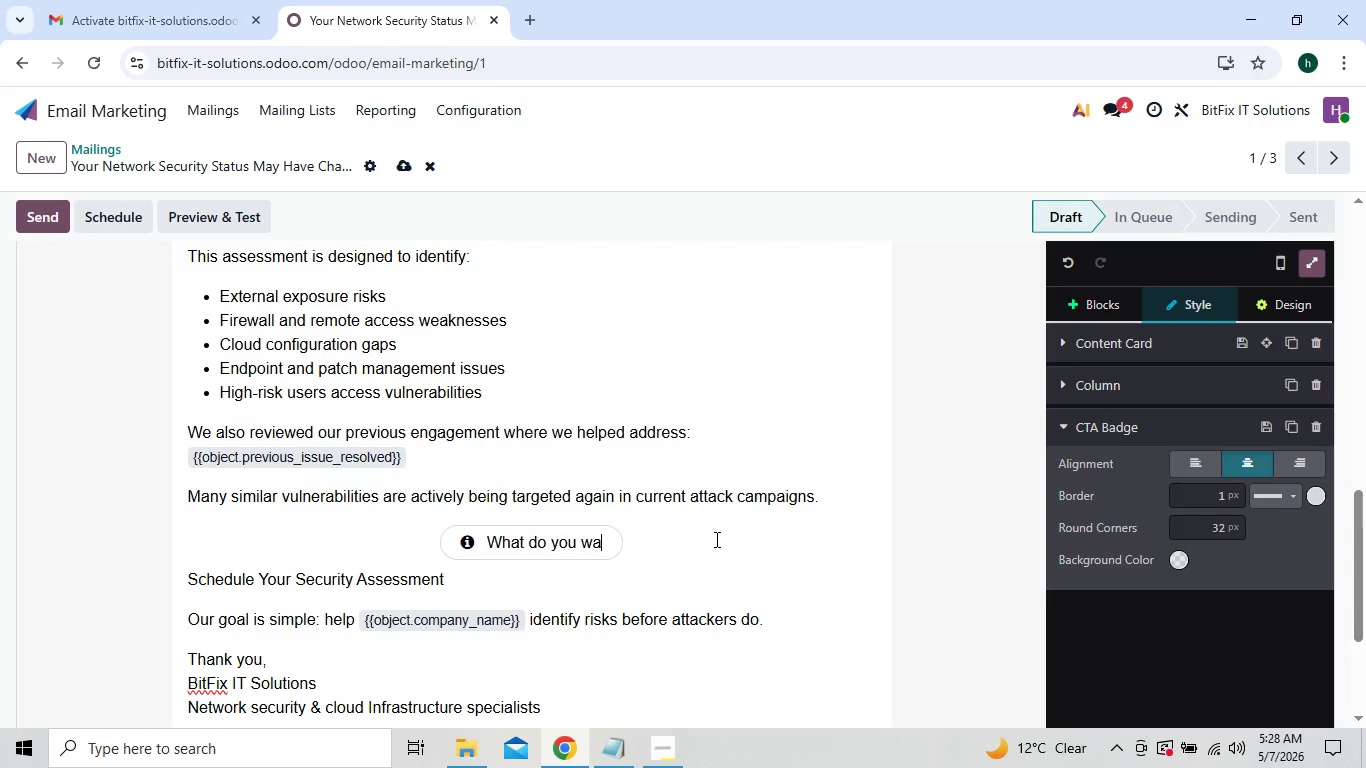 
key(Backspace)
 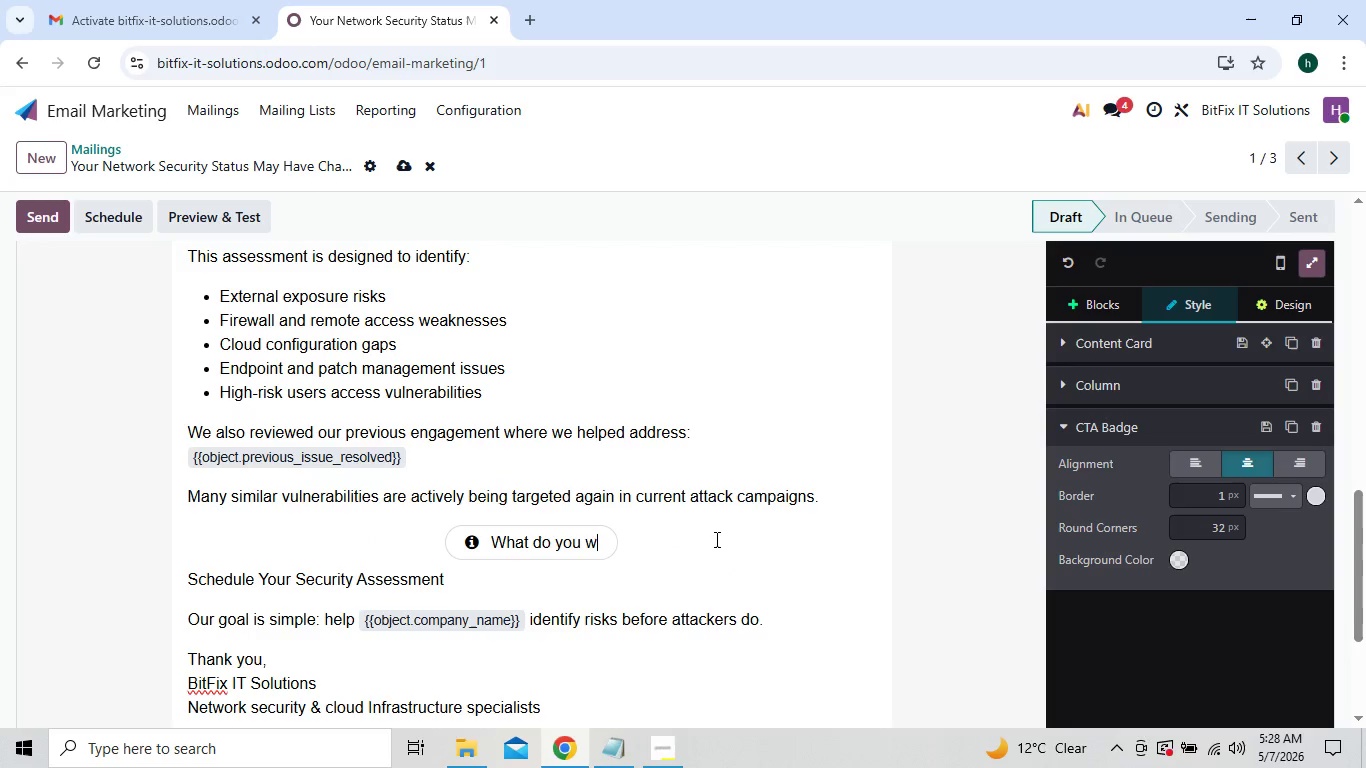 
key(Backspace)
 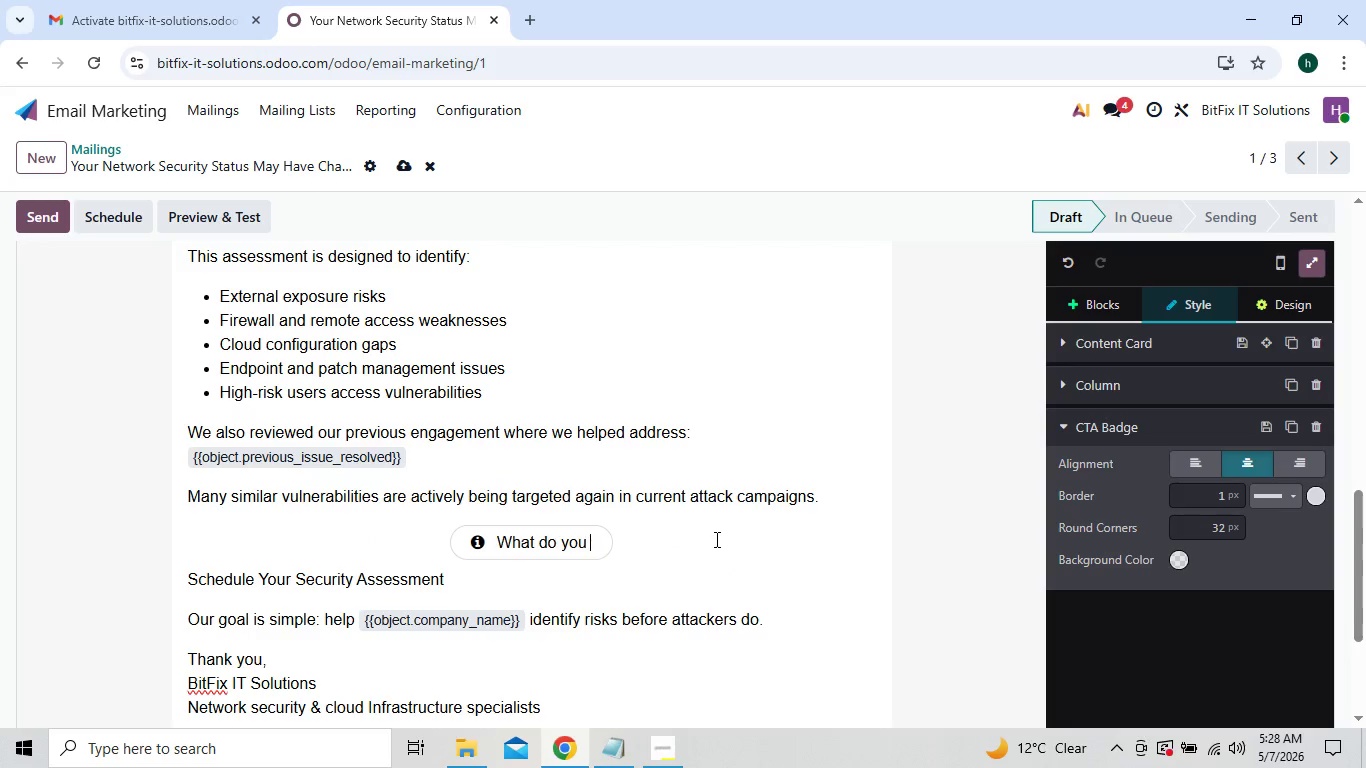 
key(Backspace)
 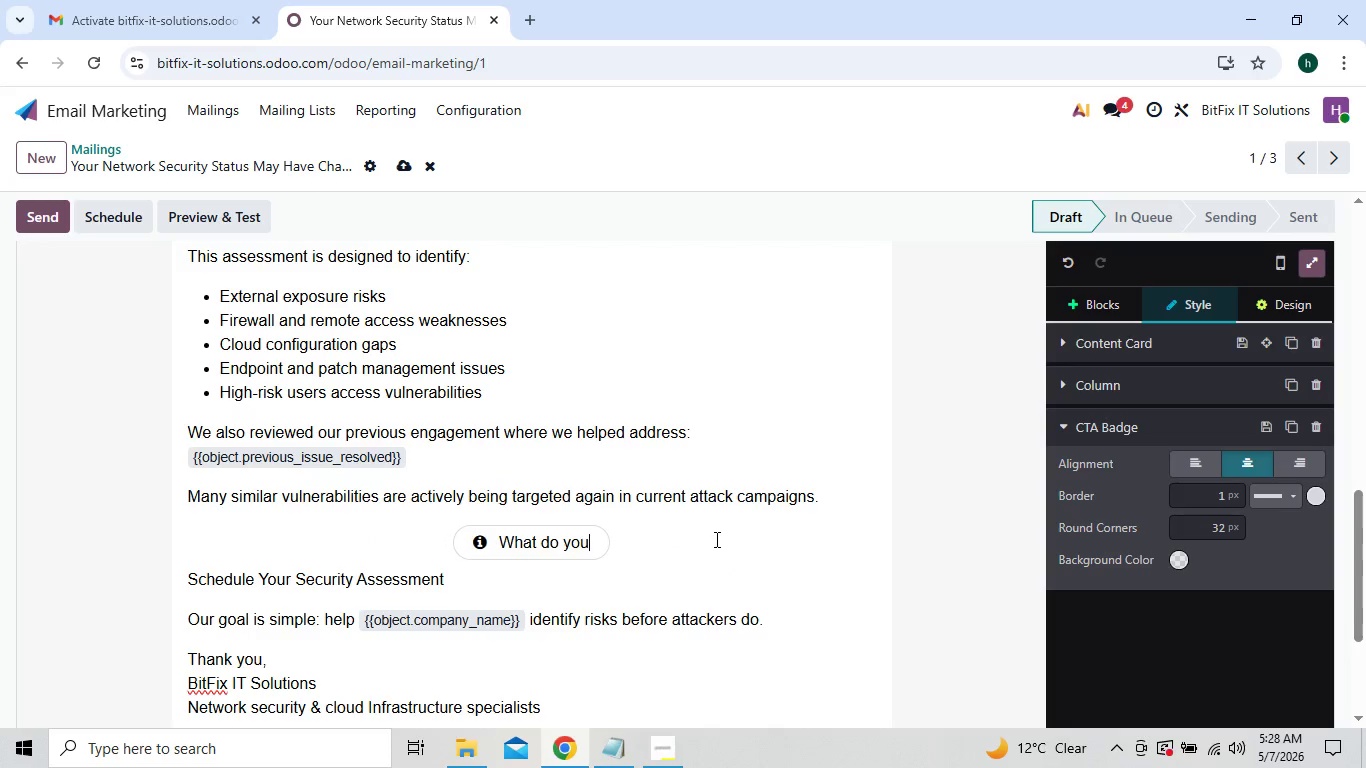 
key(Backspace)
 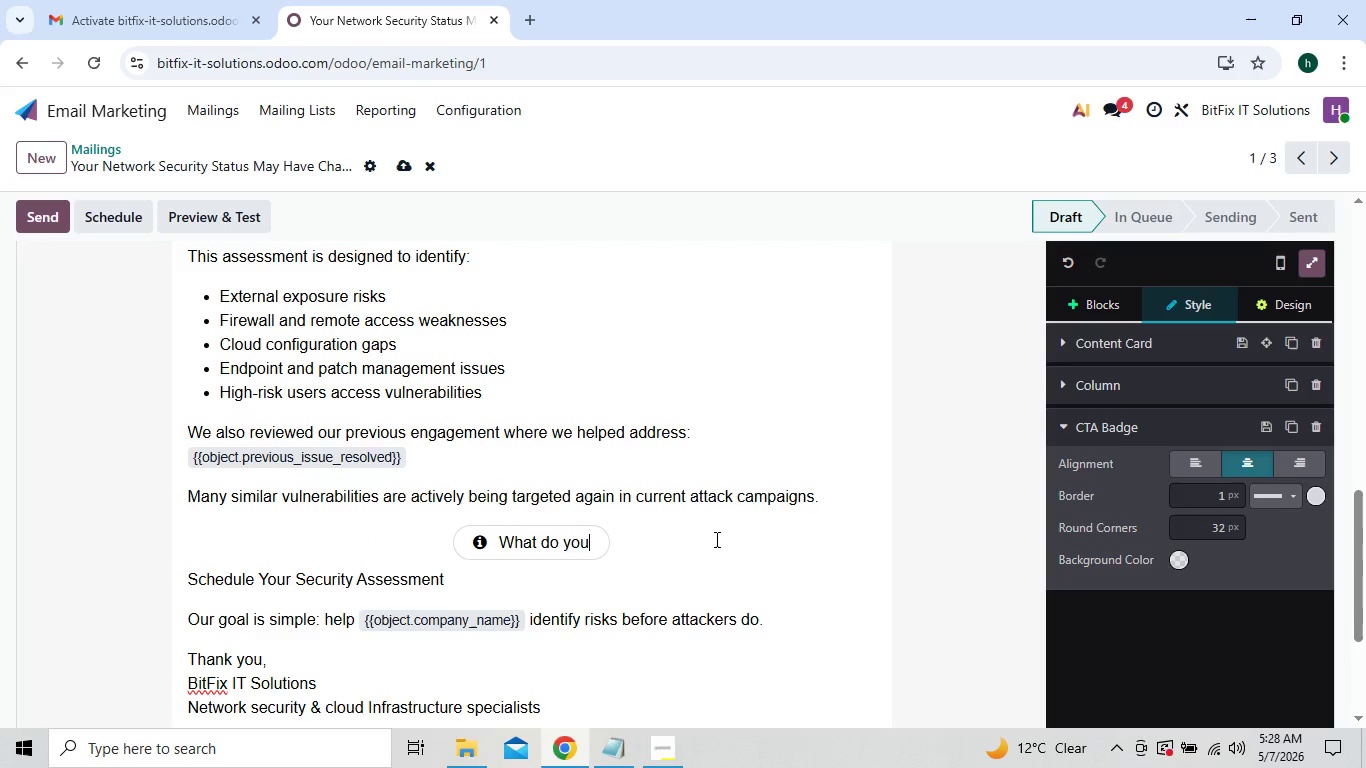 
key(Backspace)
 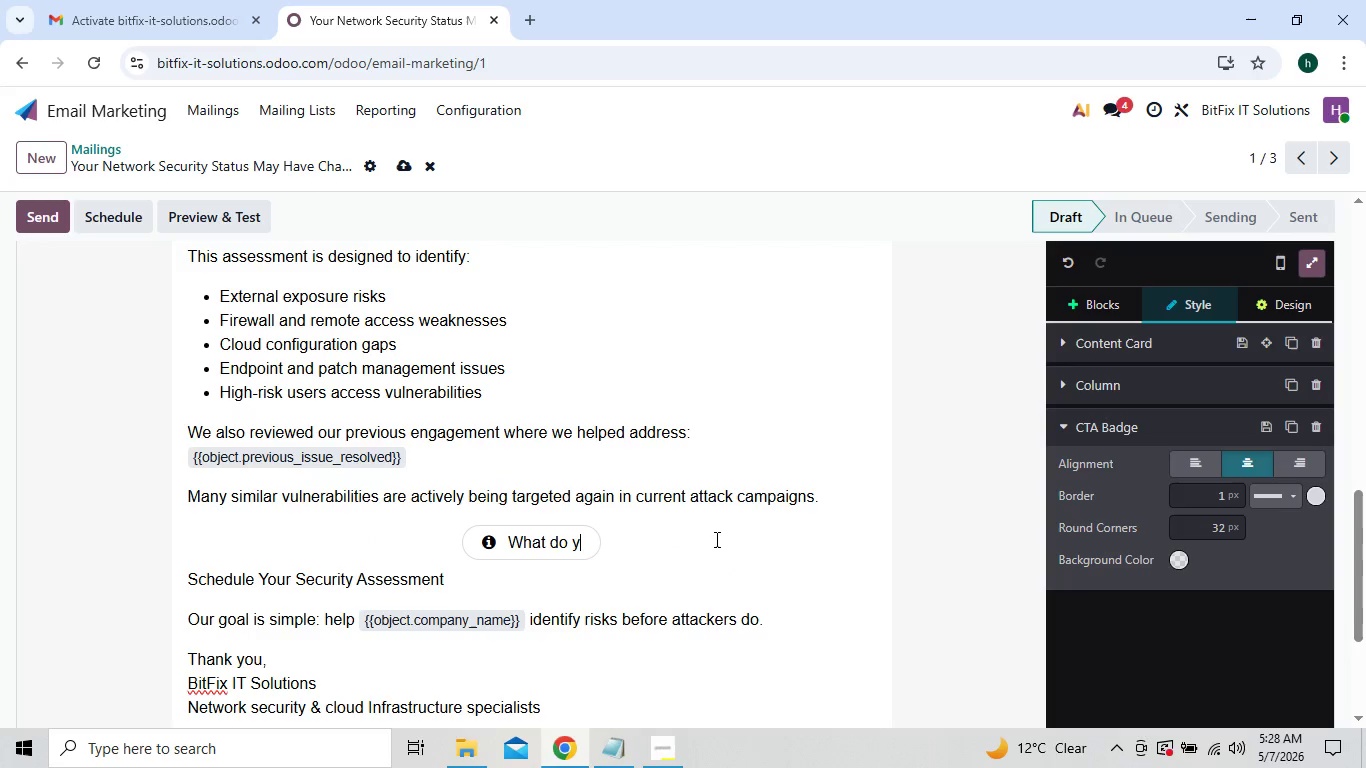 
key(Backspace)
 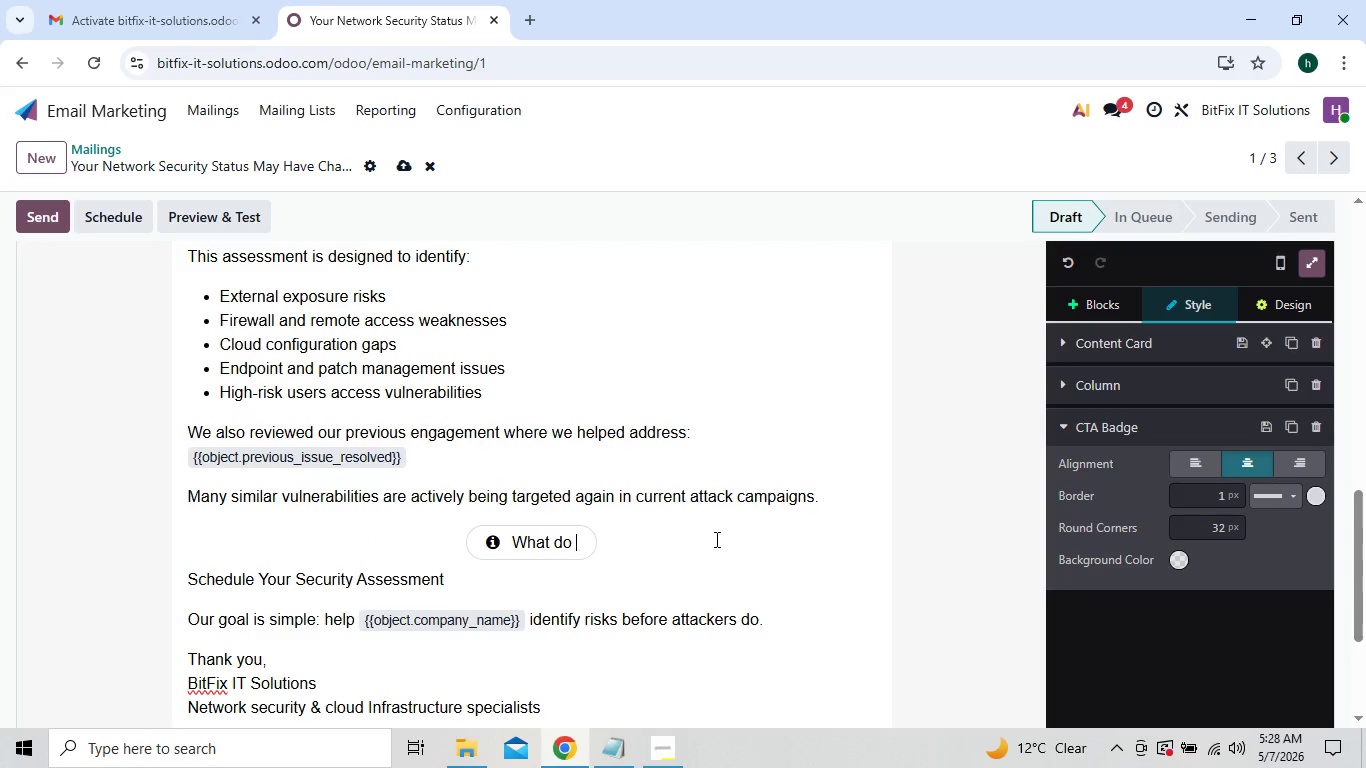 
key(Backspace)
 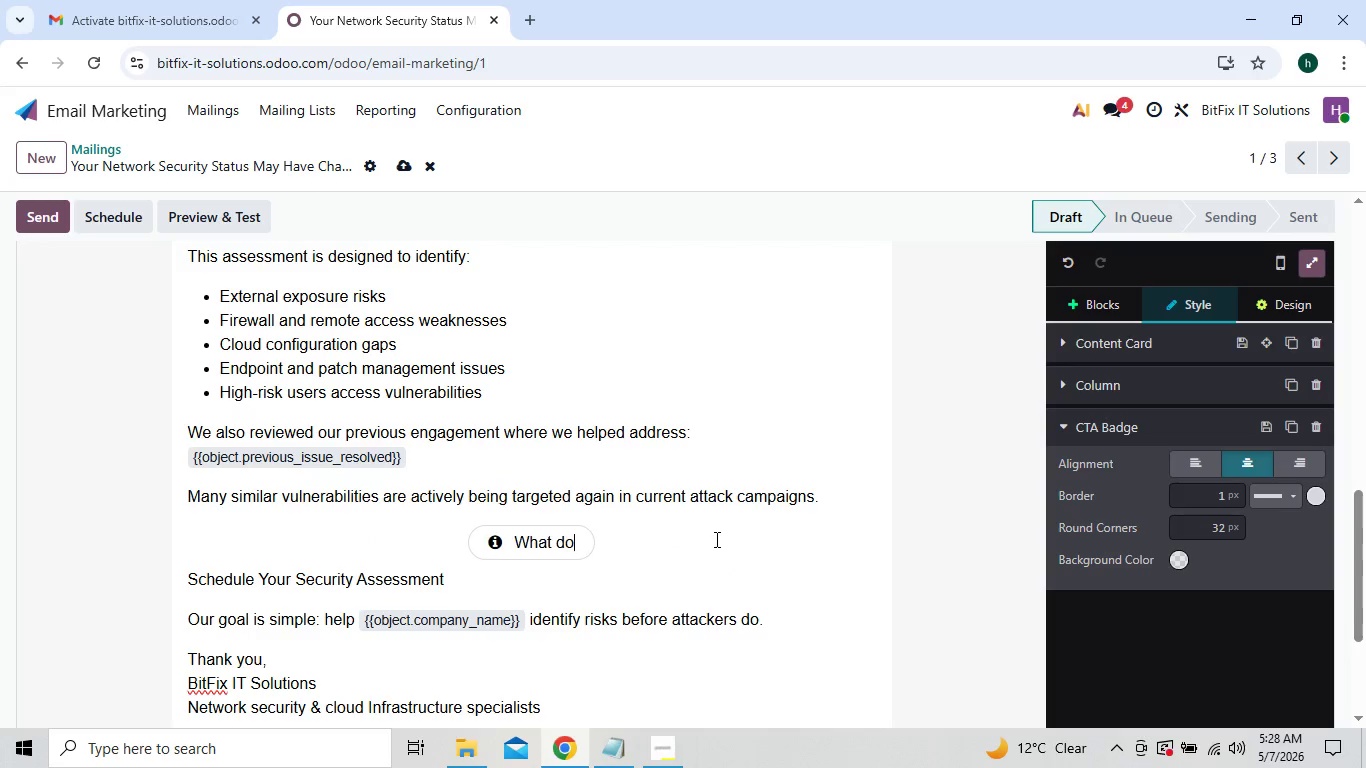 
key(Backspace)
 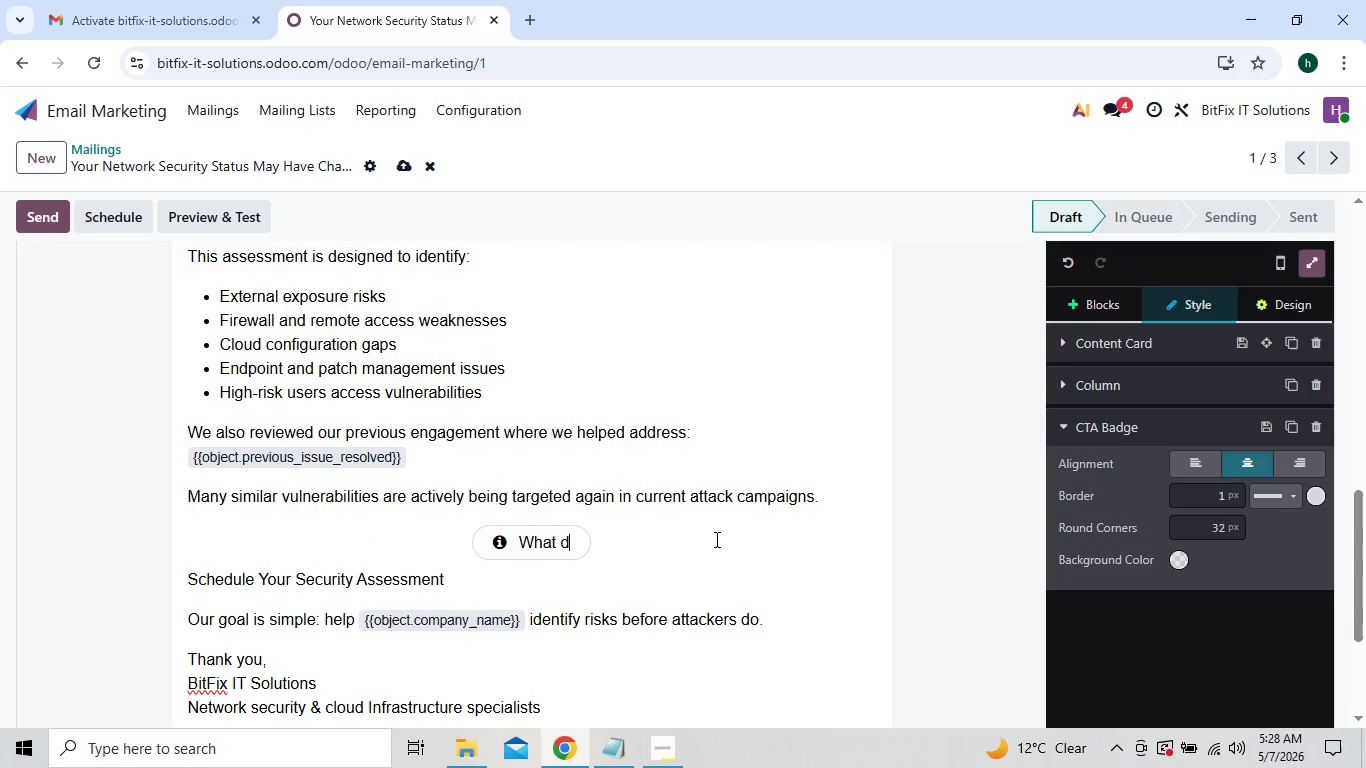 
key(Backspace)
 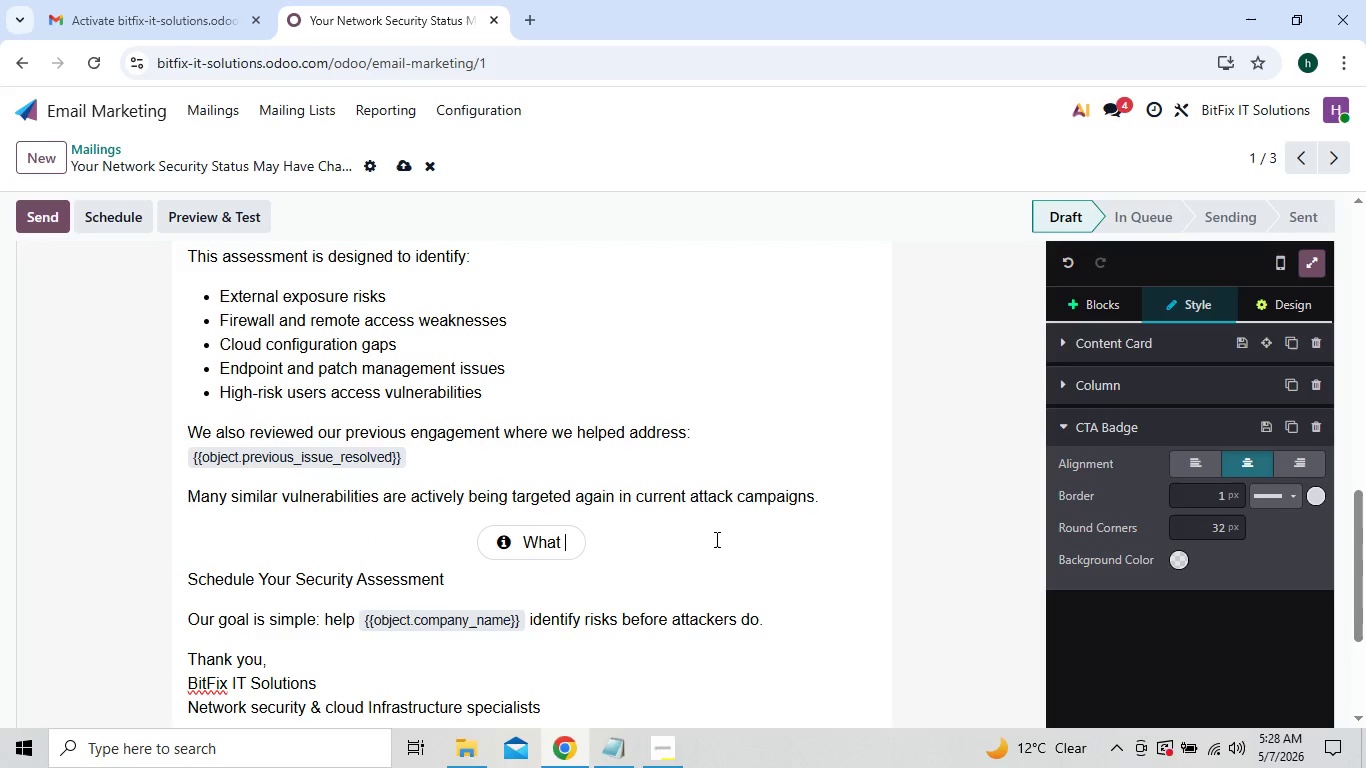 
key(Backspace)
 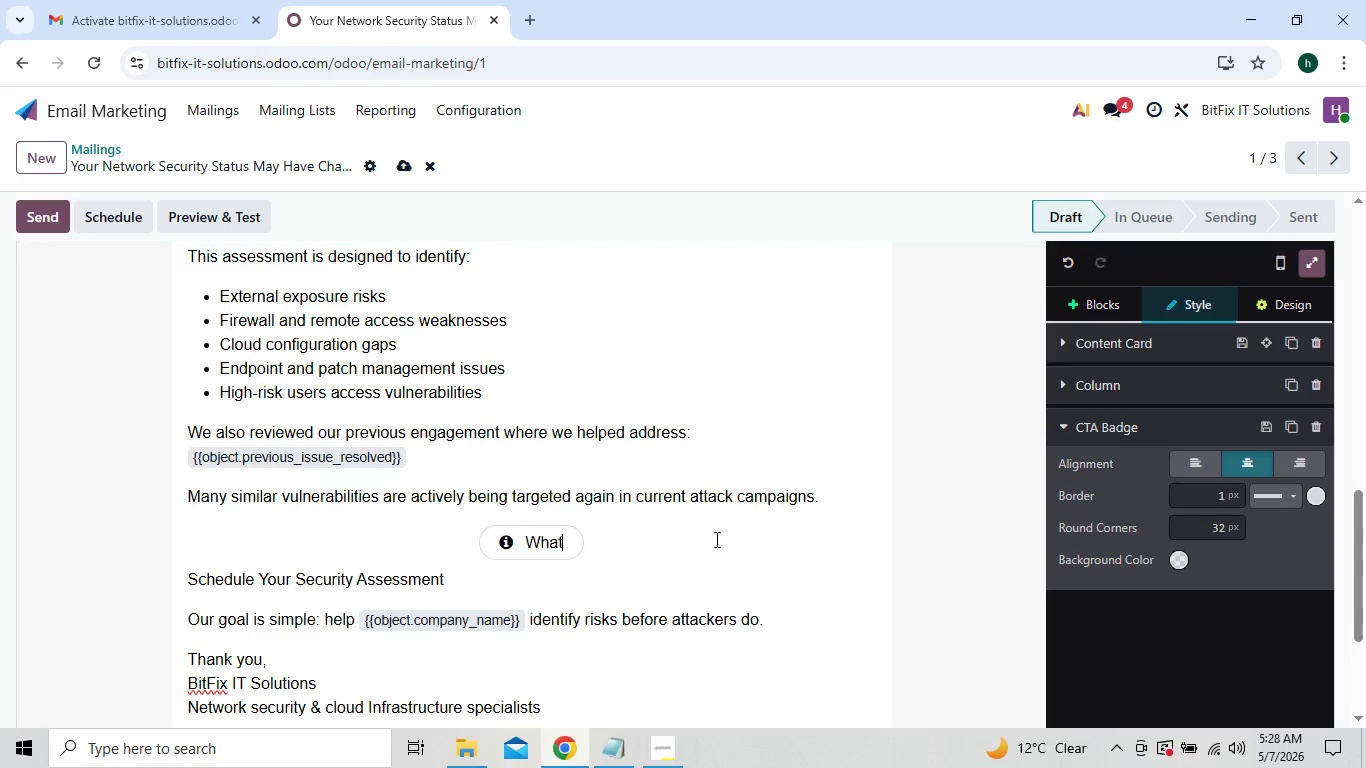 
key(Backspace)
 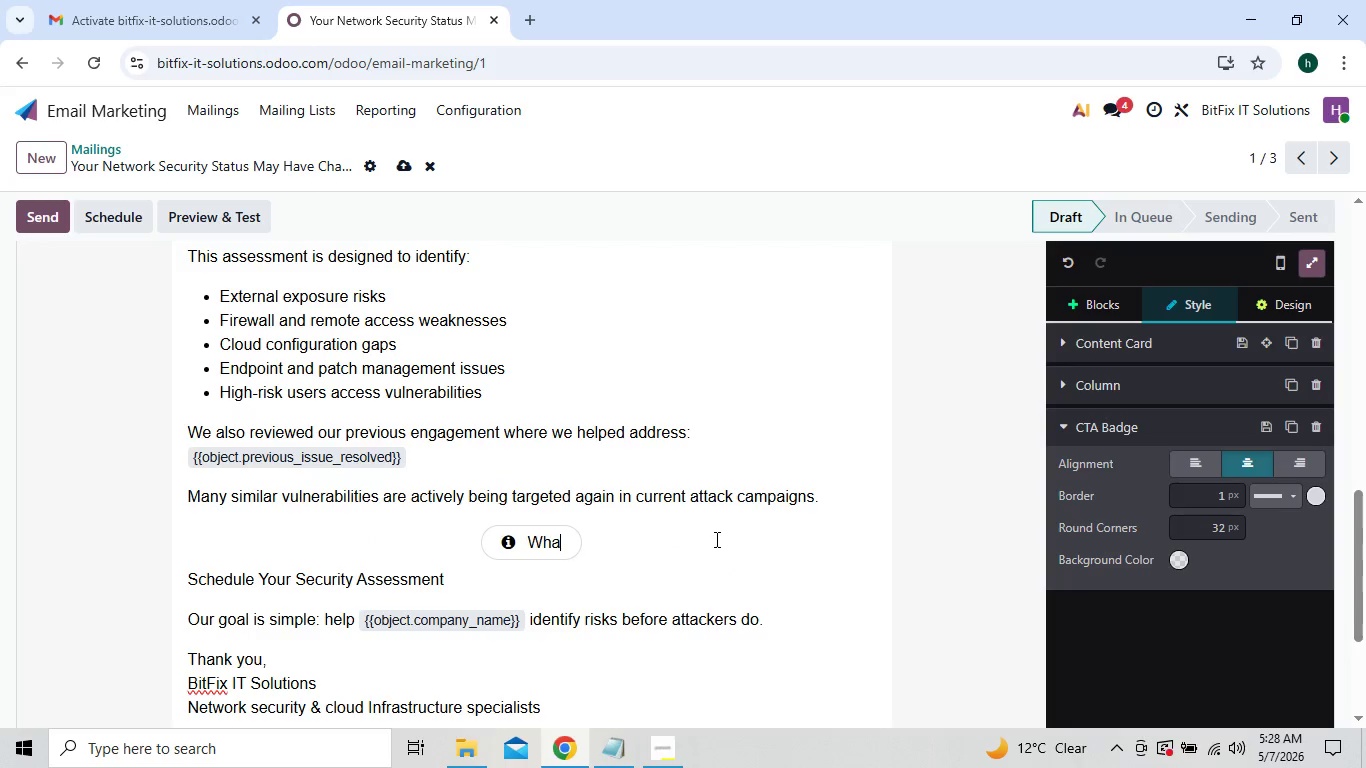 
key(Backspace)
 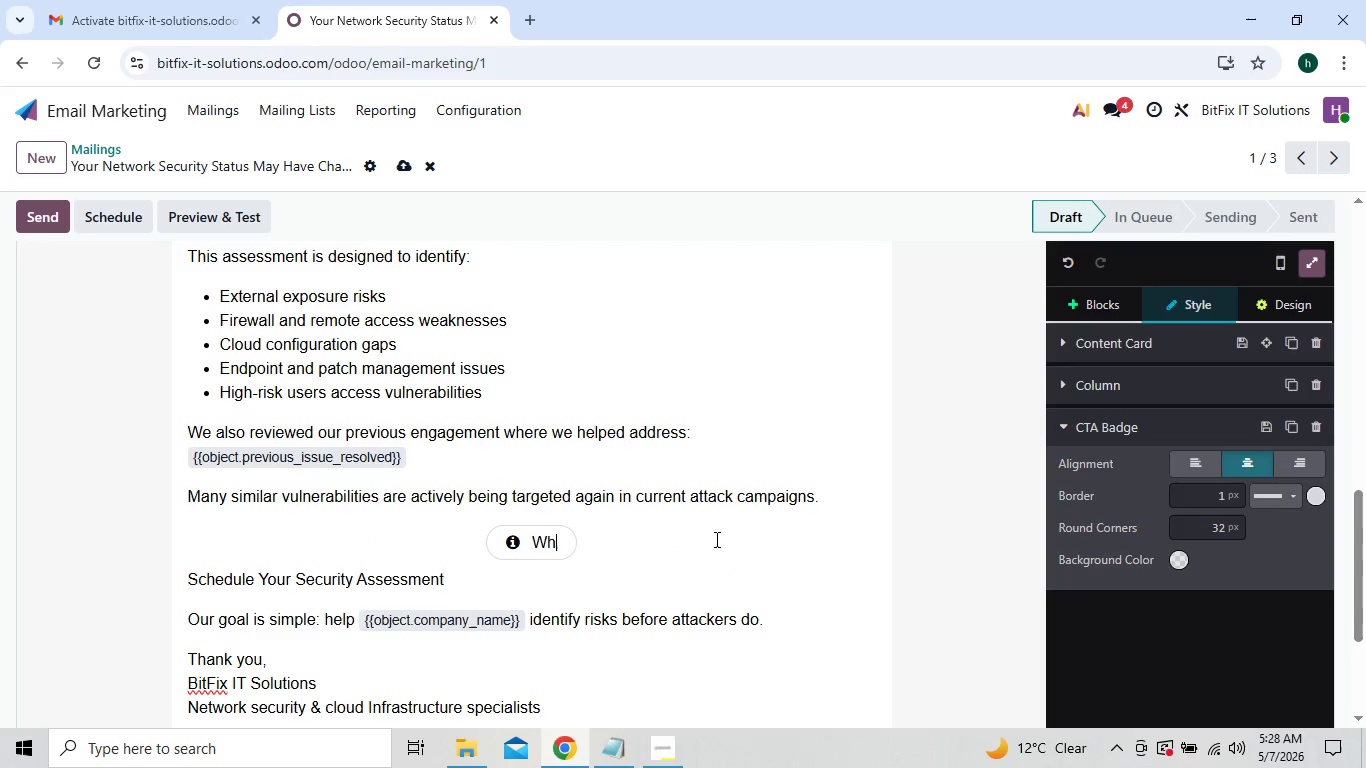 
key(Backspace)
 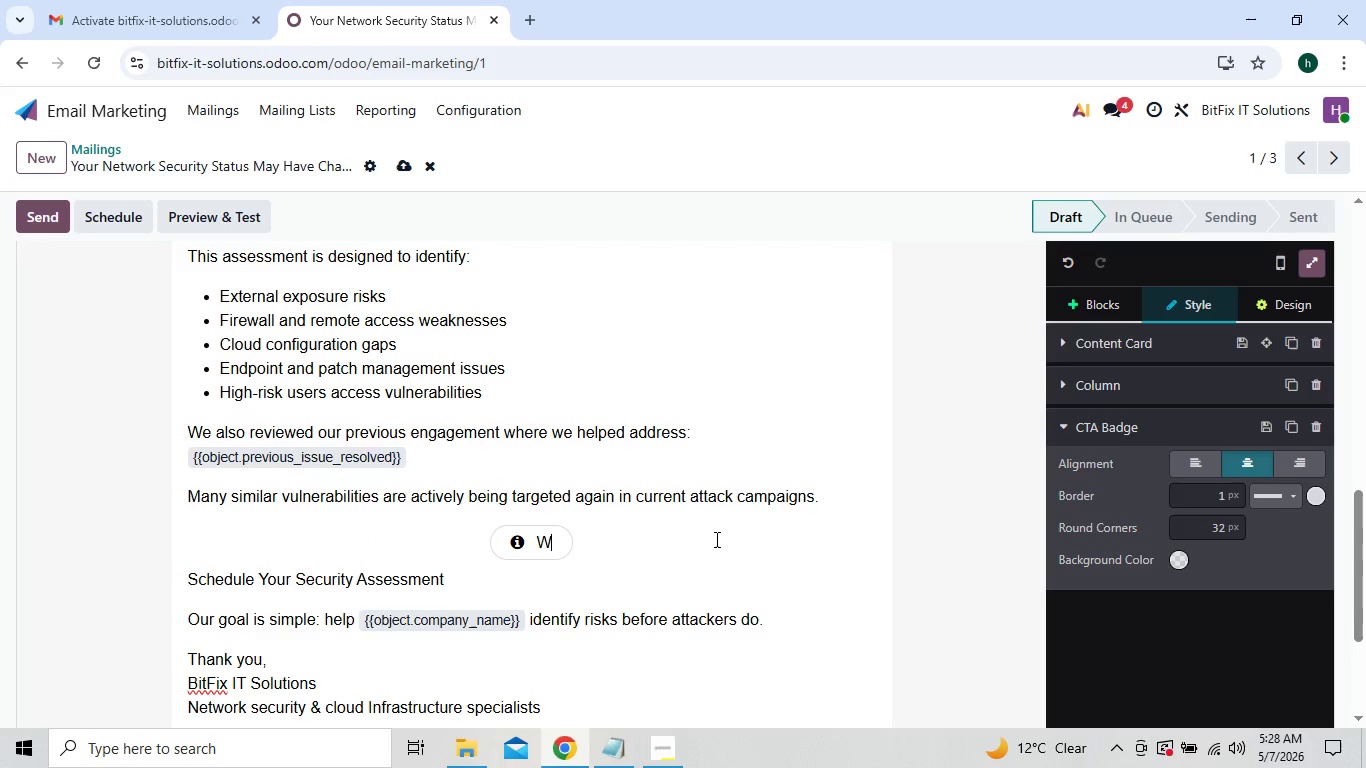 
key(Backspace)
 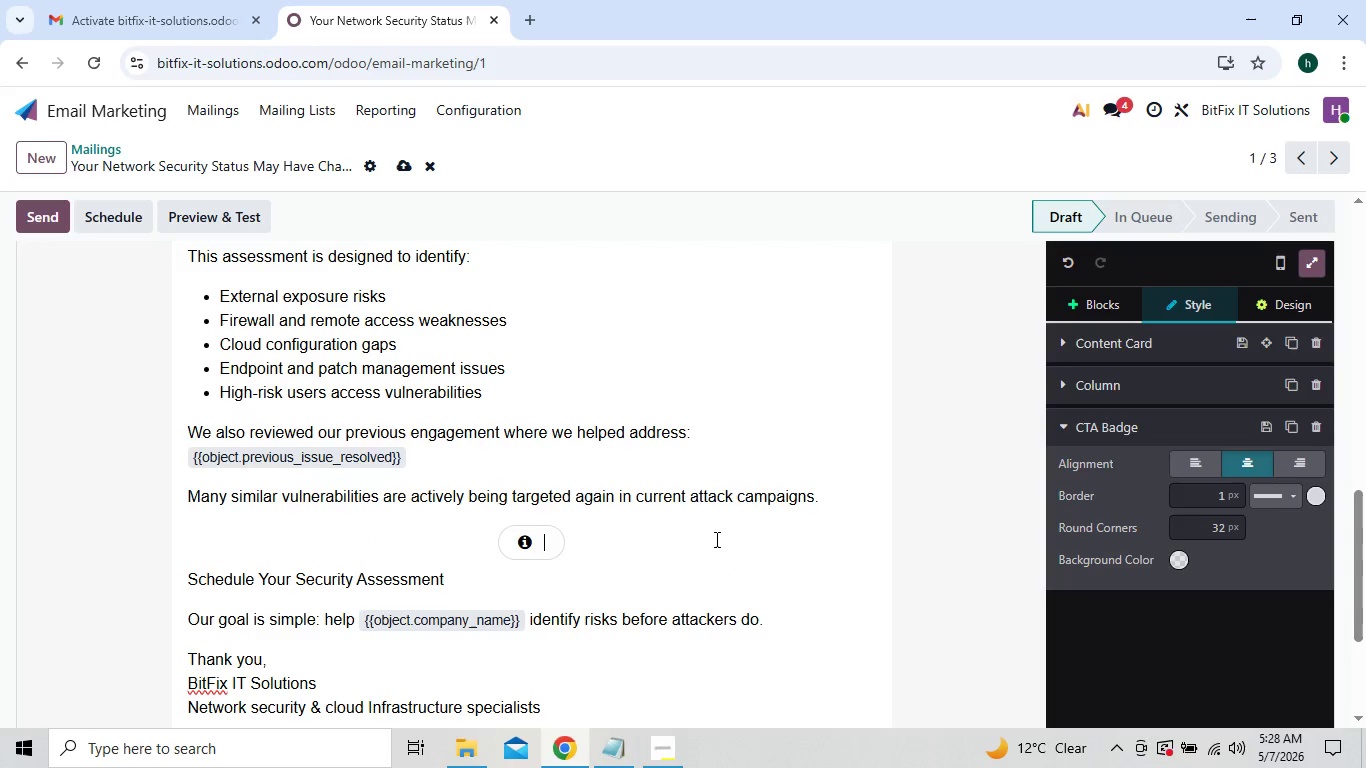 
key(Backspace)
 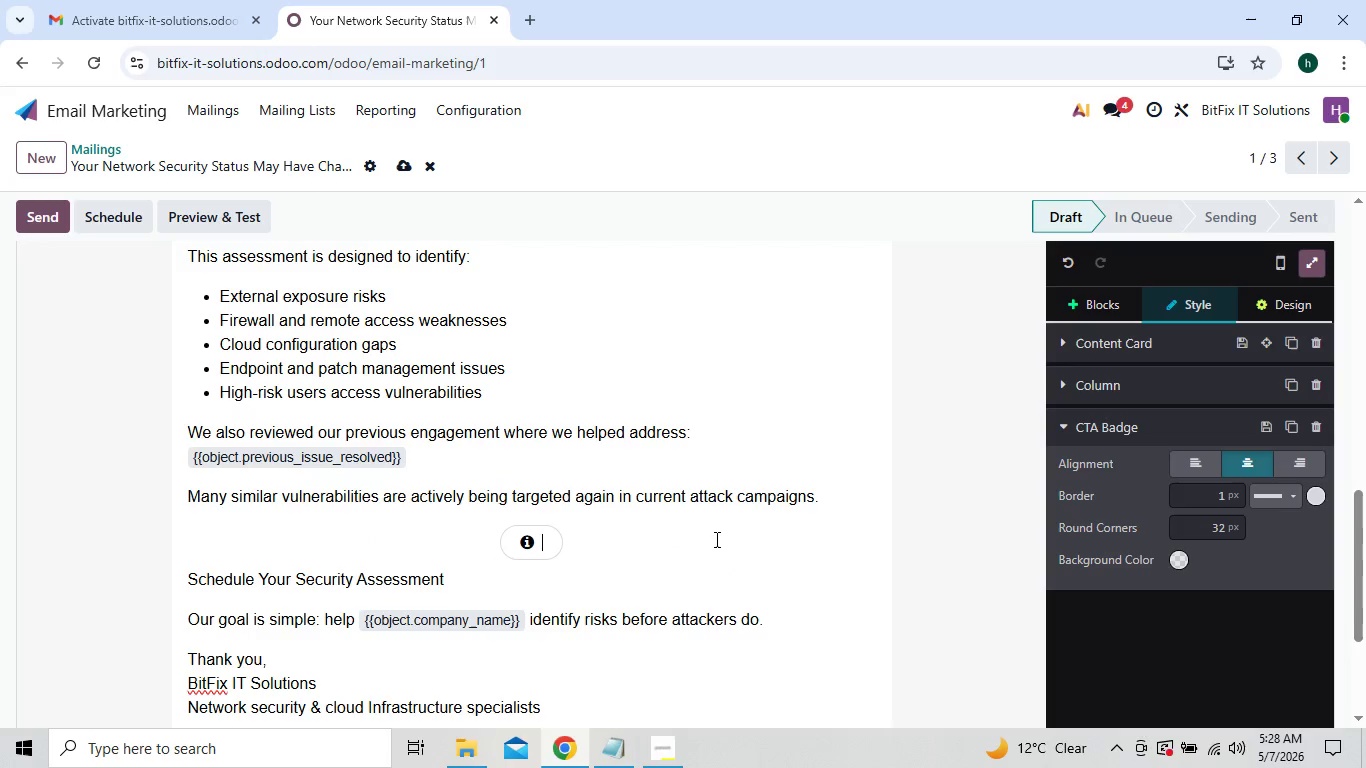 
key(Backspace)
 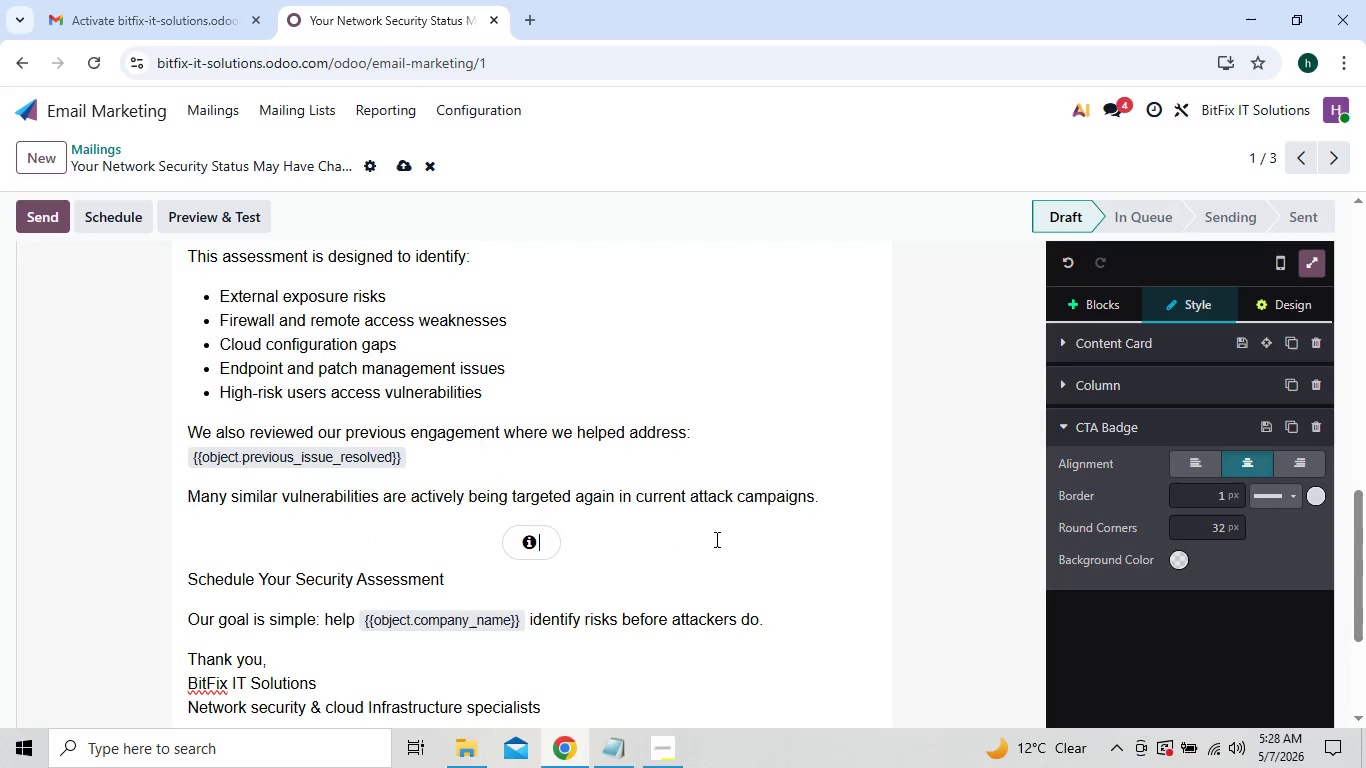 
key(Backspace)
 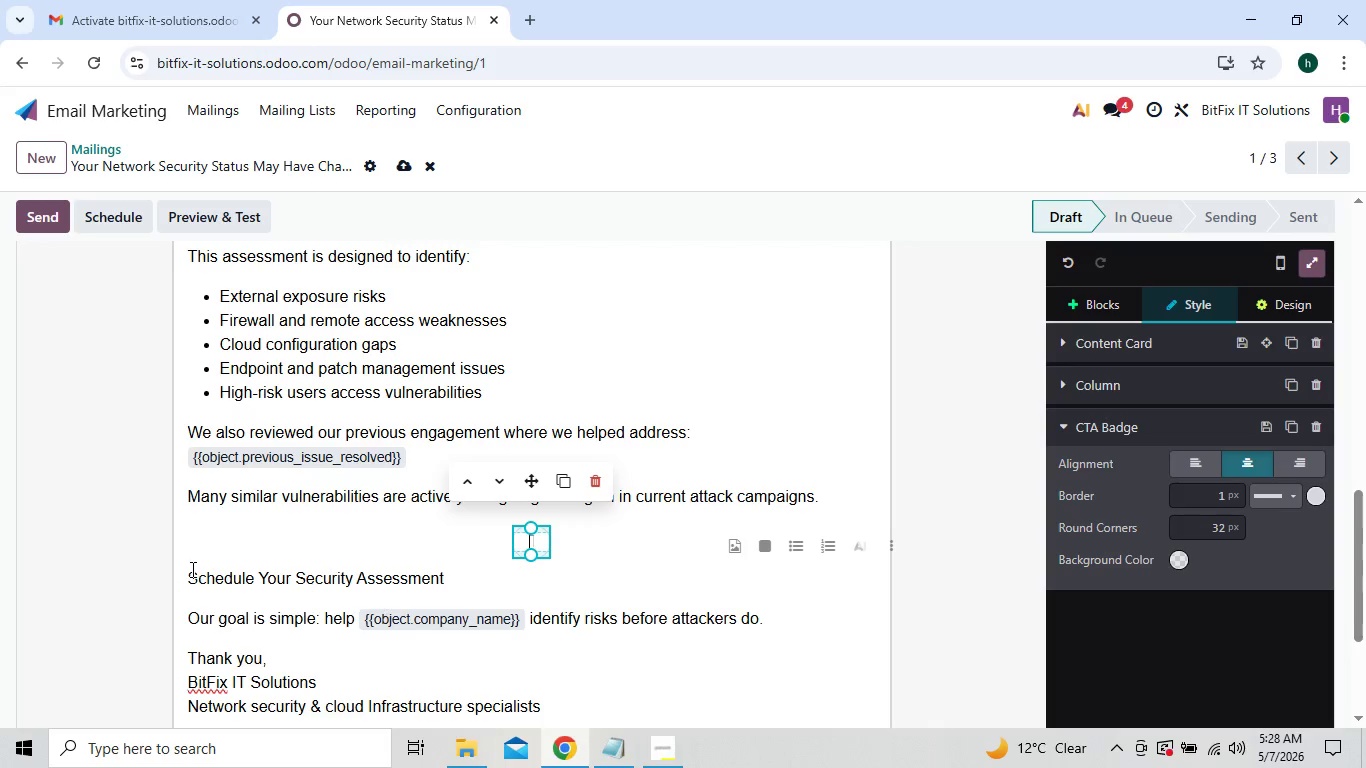 
left_click_drag(start_coordinate=[189, 572], to_coordinate=[442, 577])
 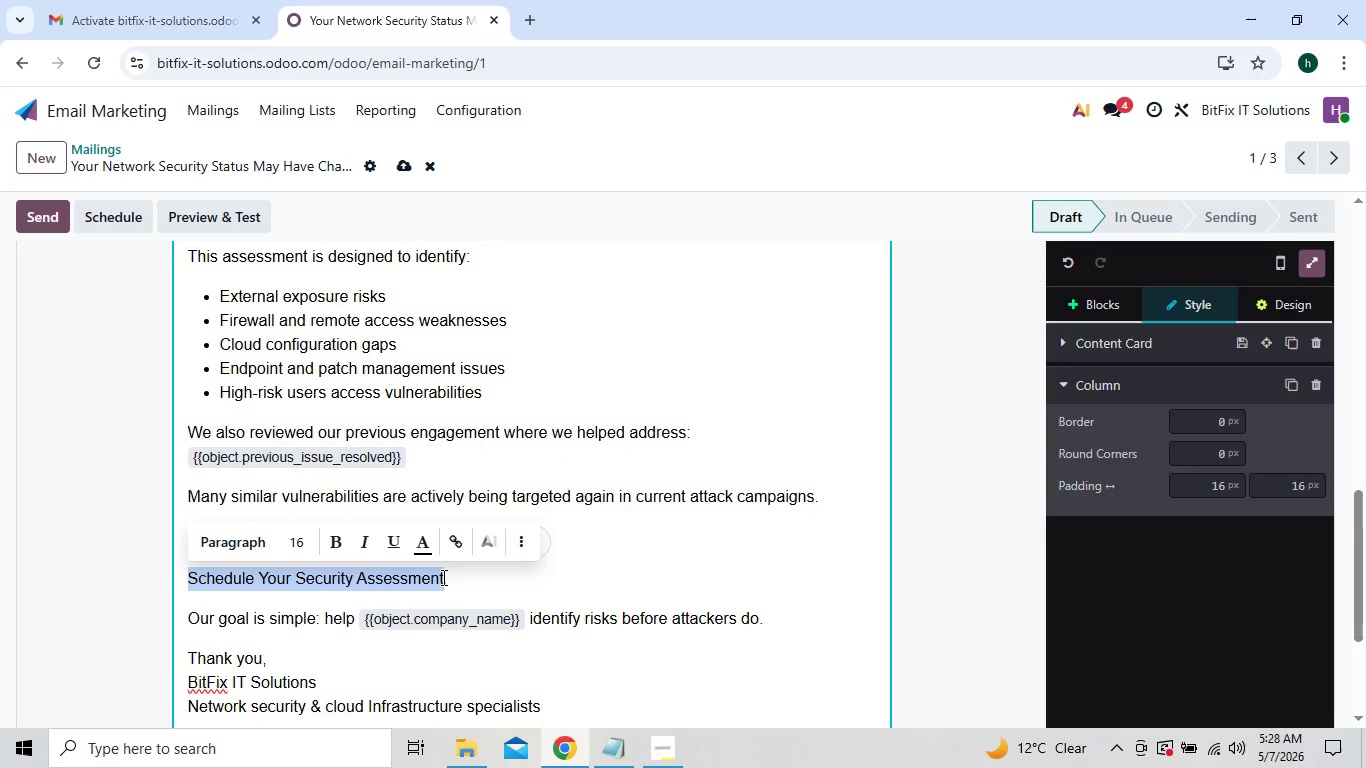 
key(Control+X)
 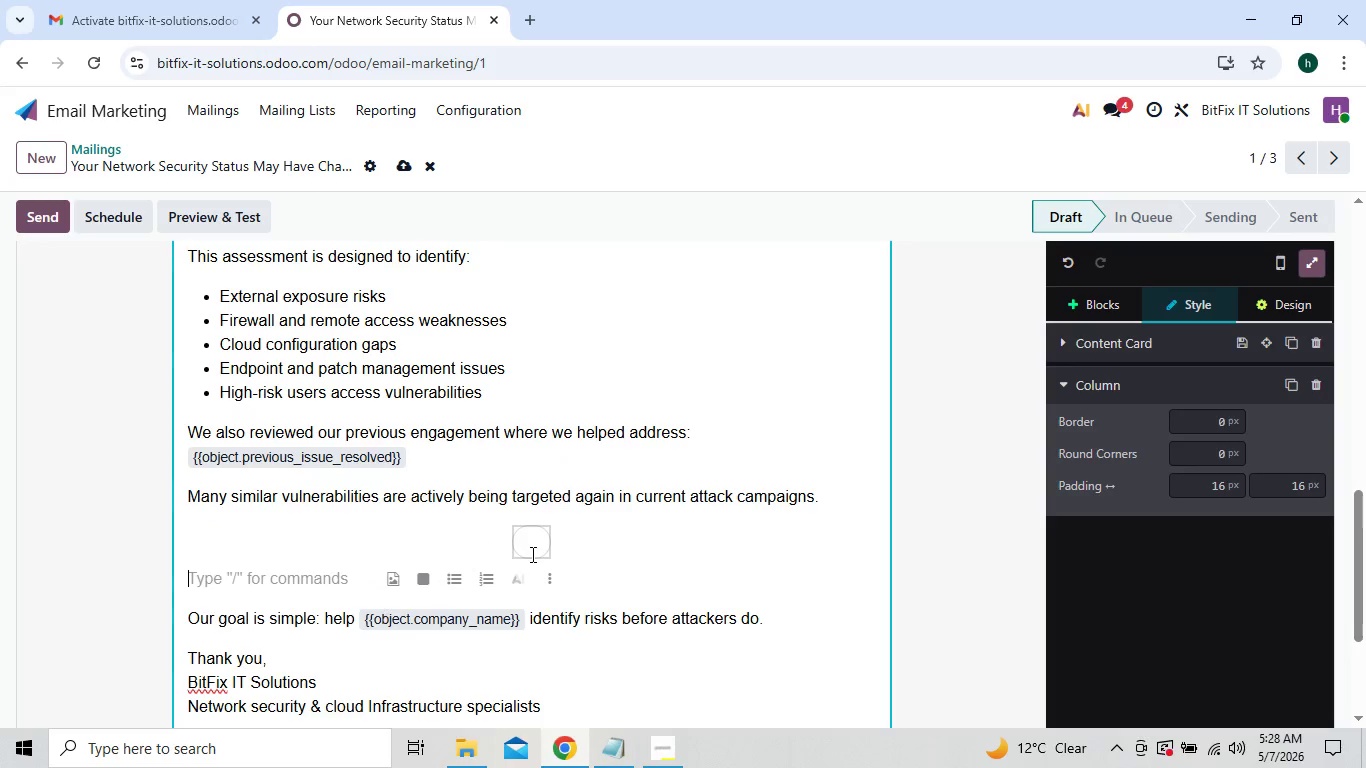 
left_click([534, 550])
 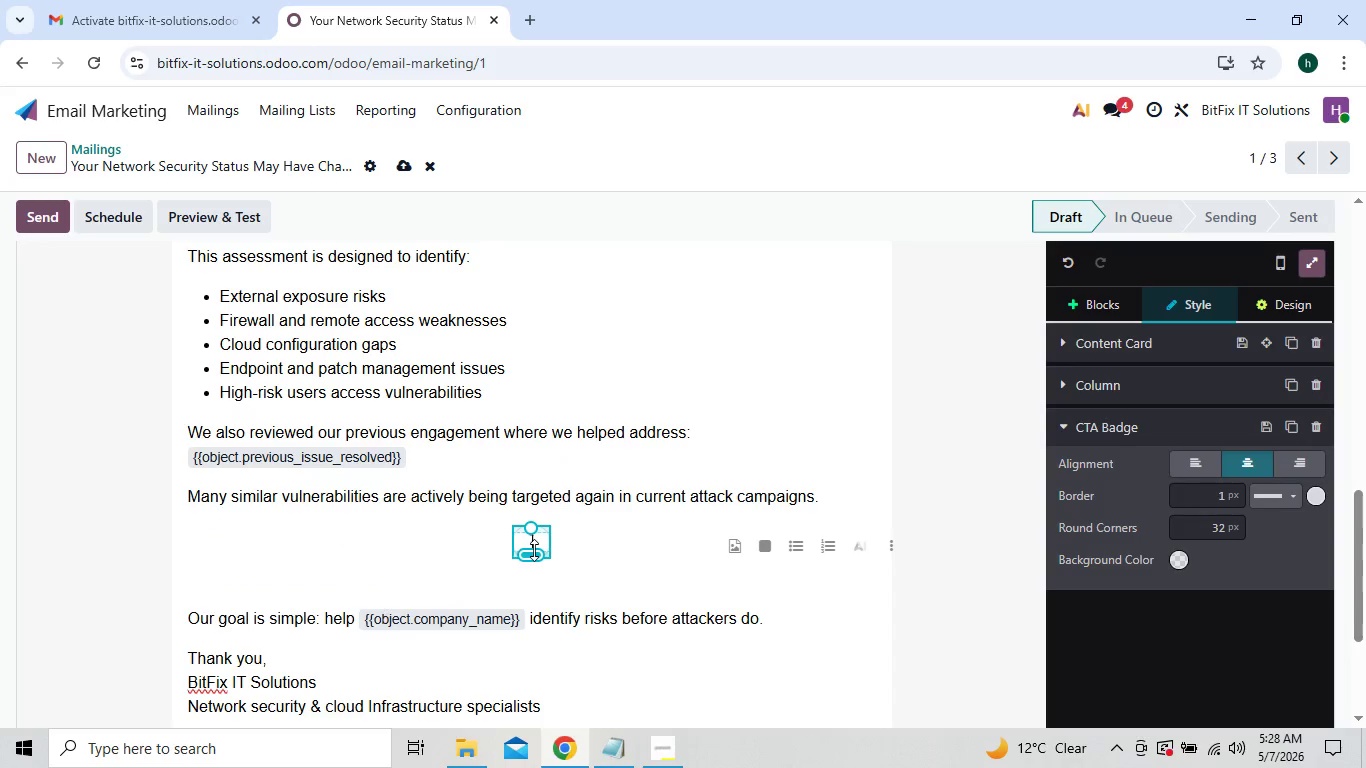 
key(Control+V)
 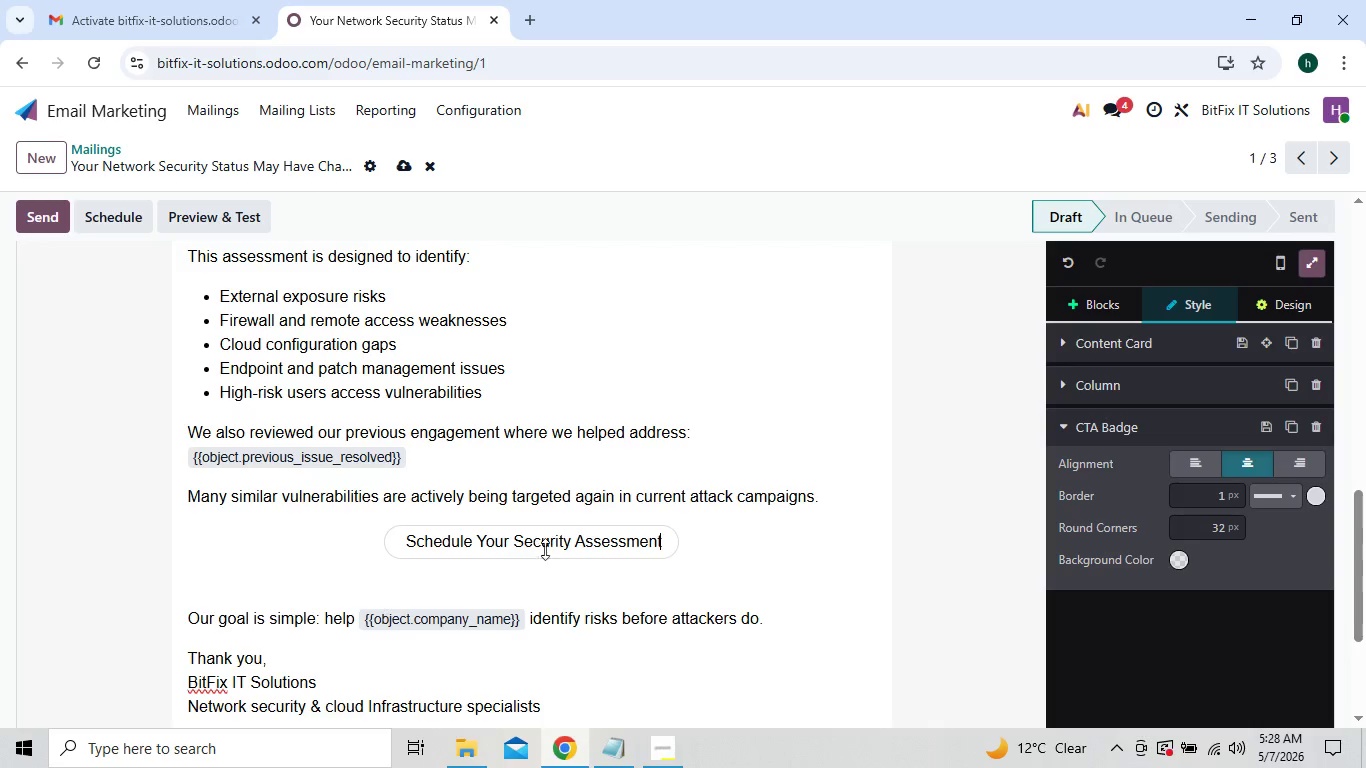 
left_click([733, 558])
 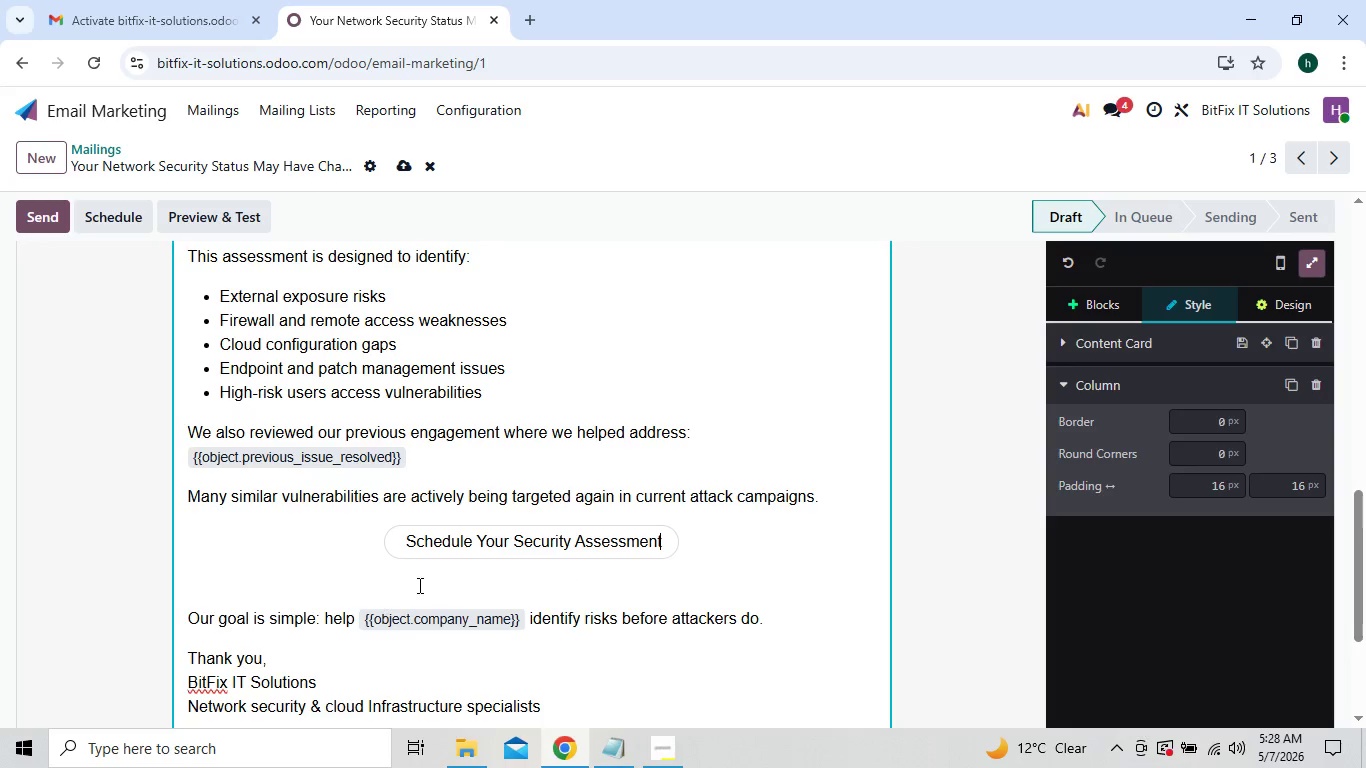 
left_click([206, 593])
 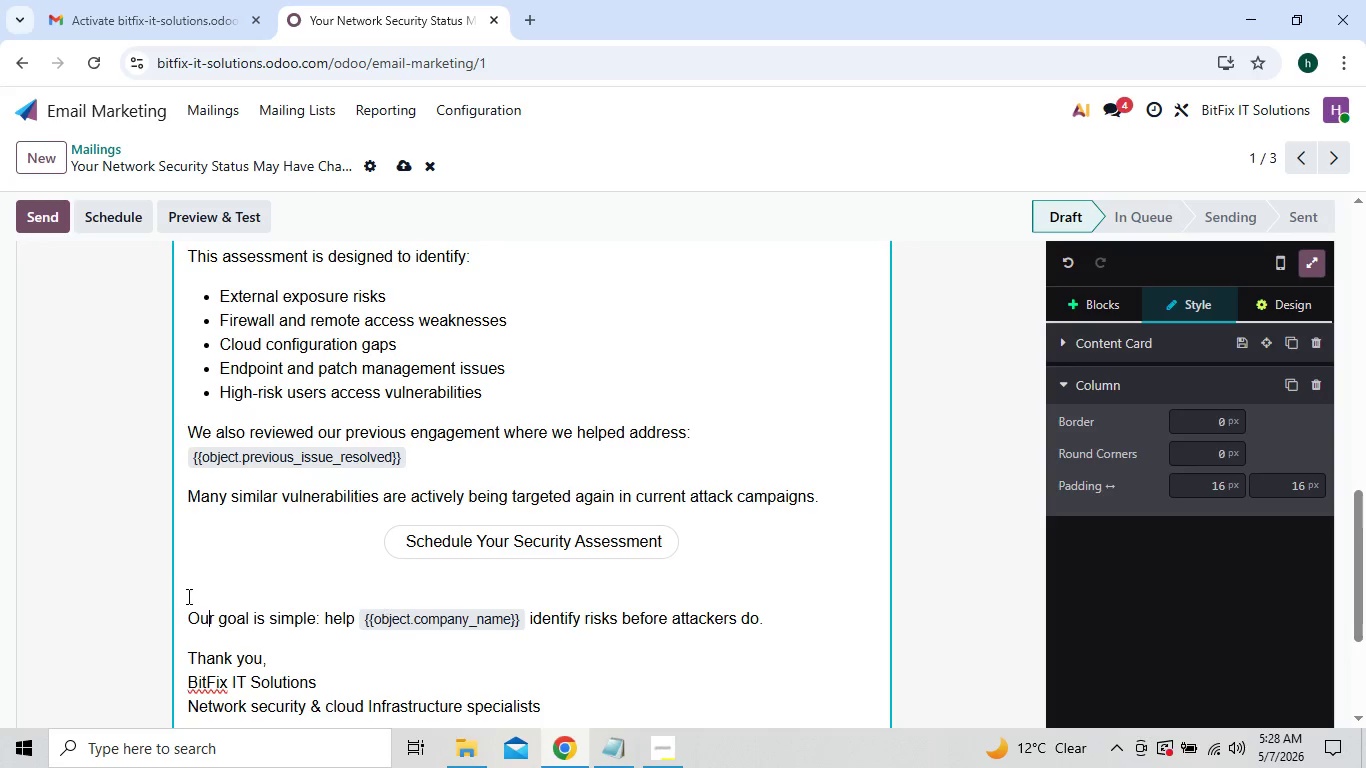 
left_click([187, 596])
 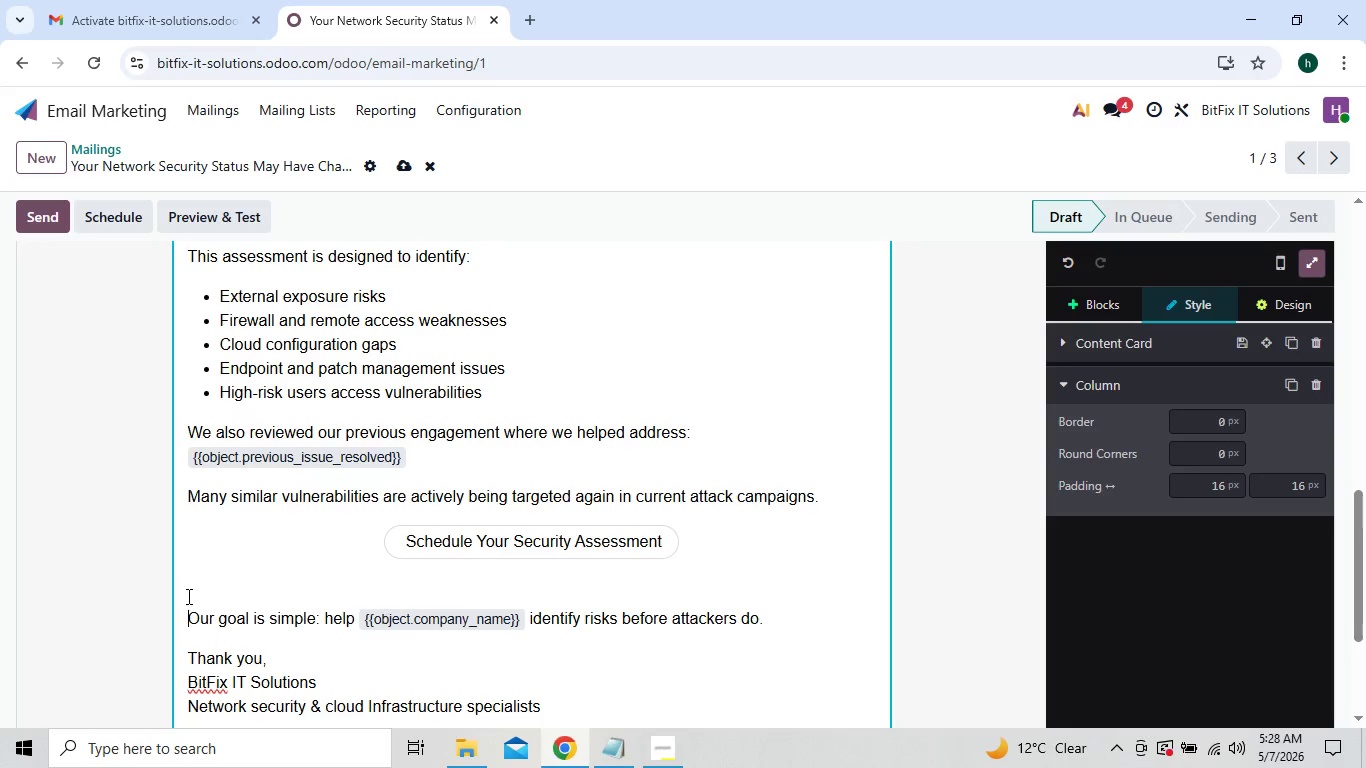 
key(Backspace)
 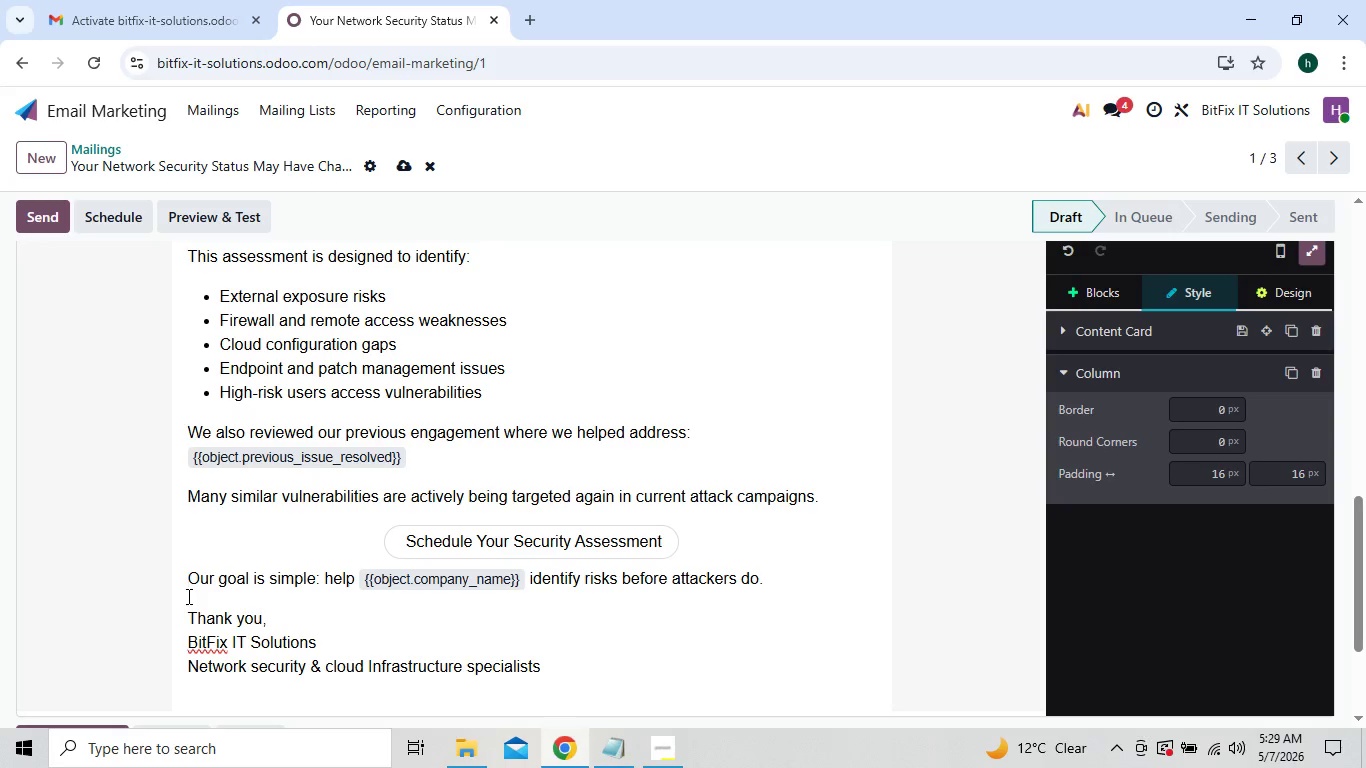 
key(Shift+Enter)
 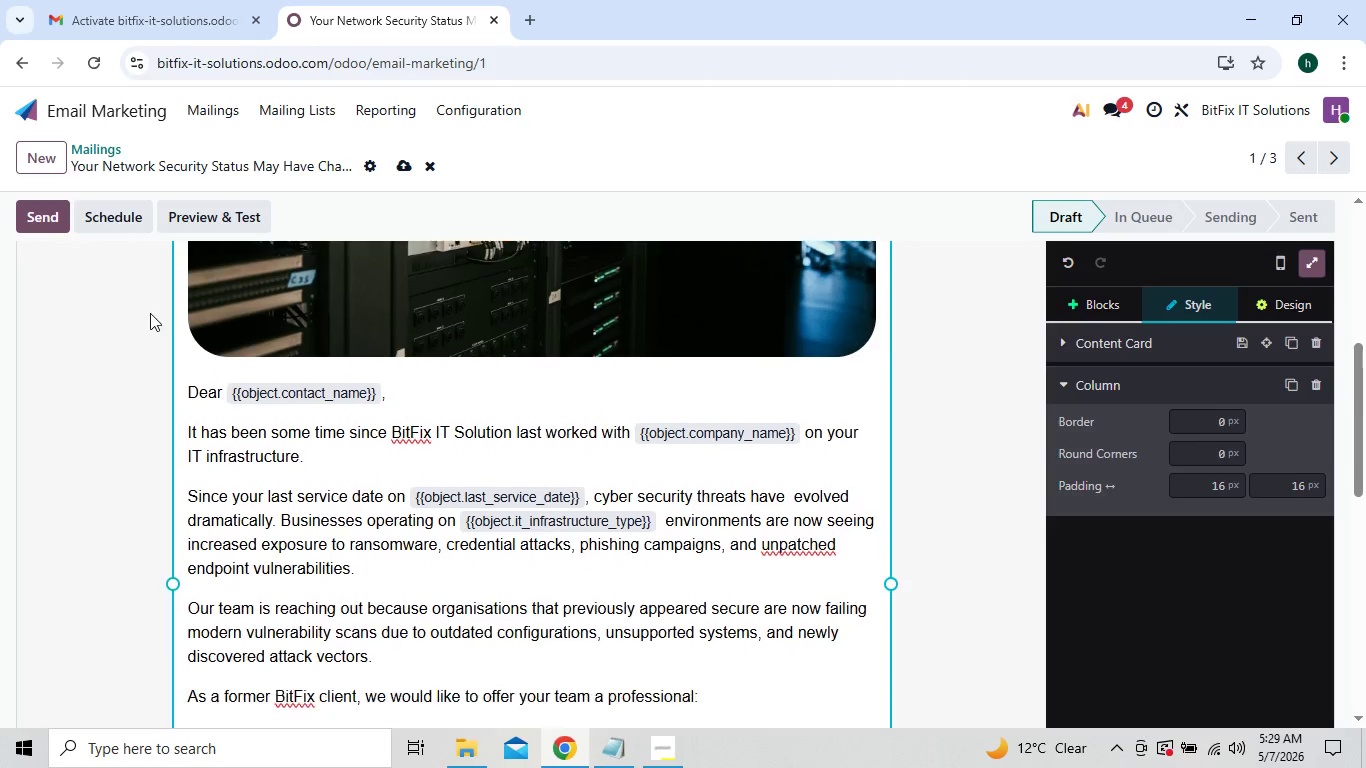 
wait(6.17)
 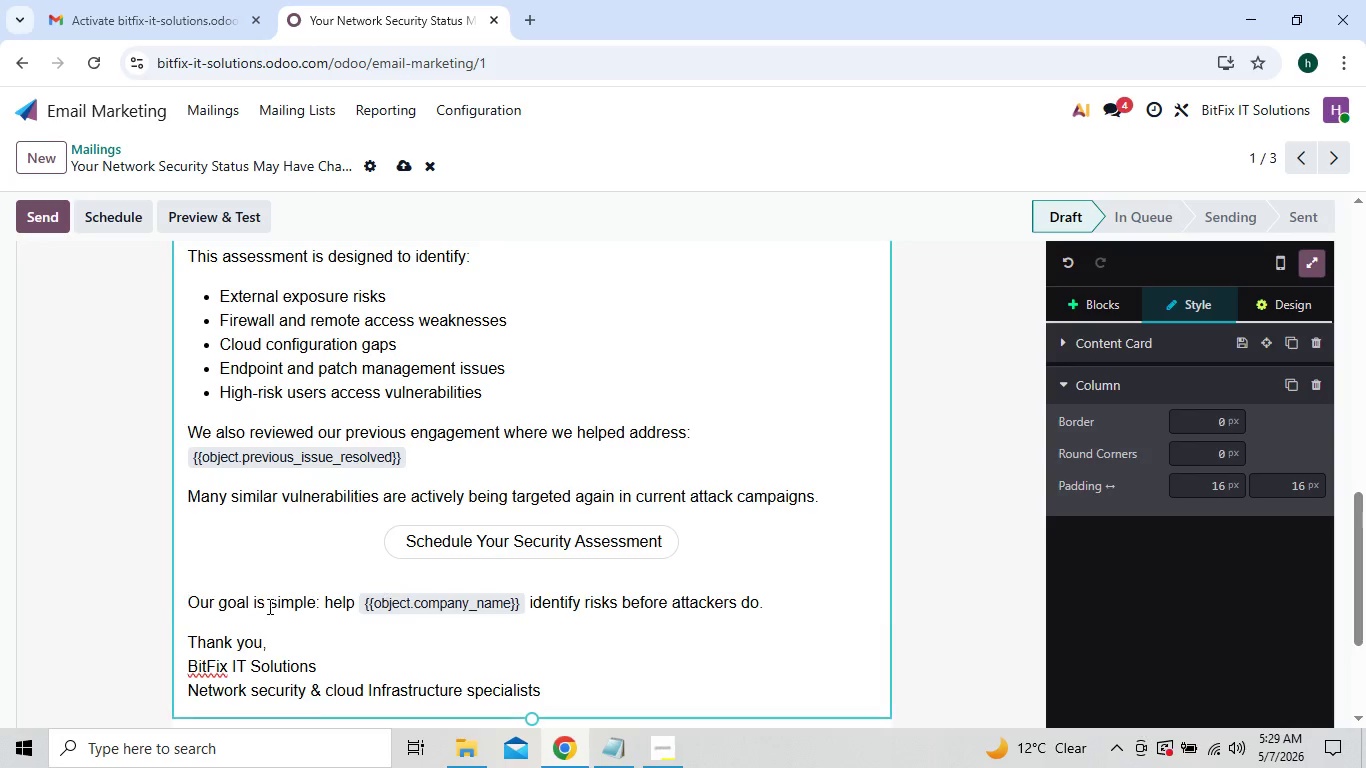 
left_click([398, 163])
 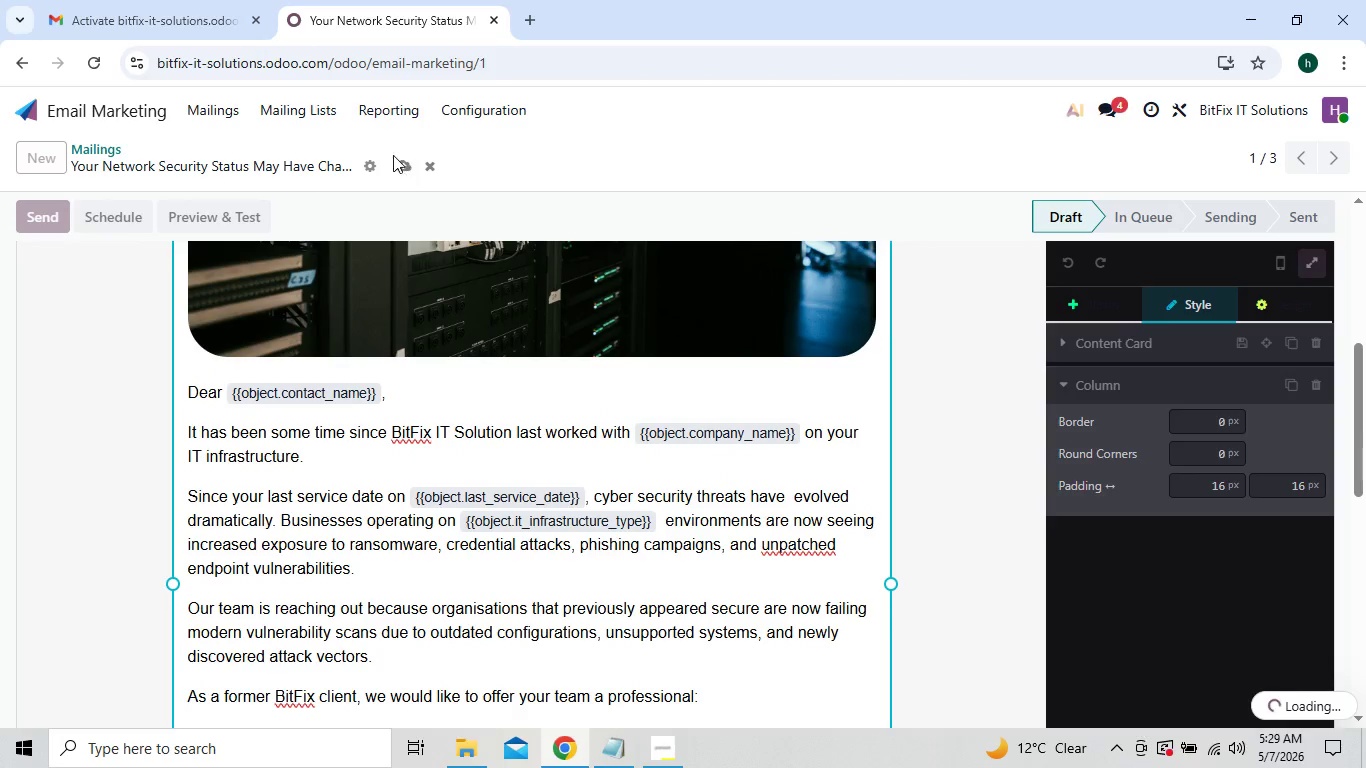 
left_click([219, 106])
 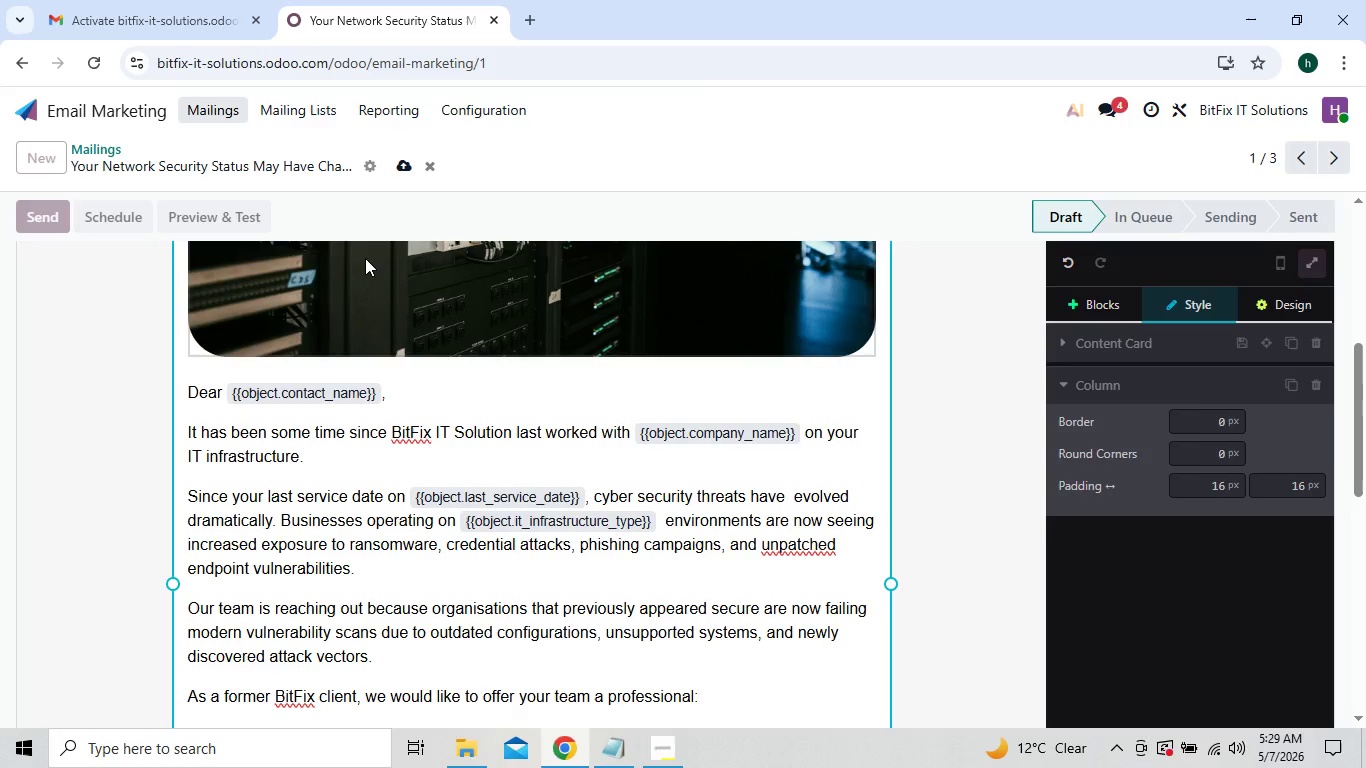 
wait(9.09)
 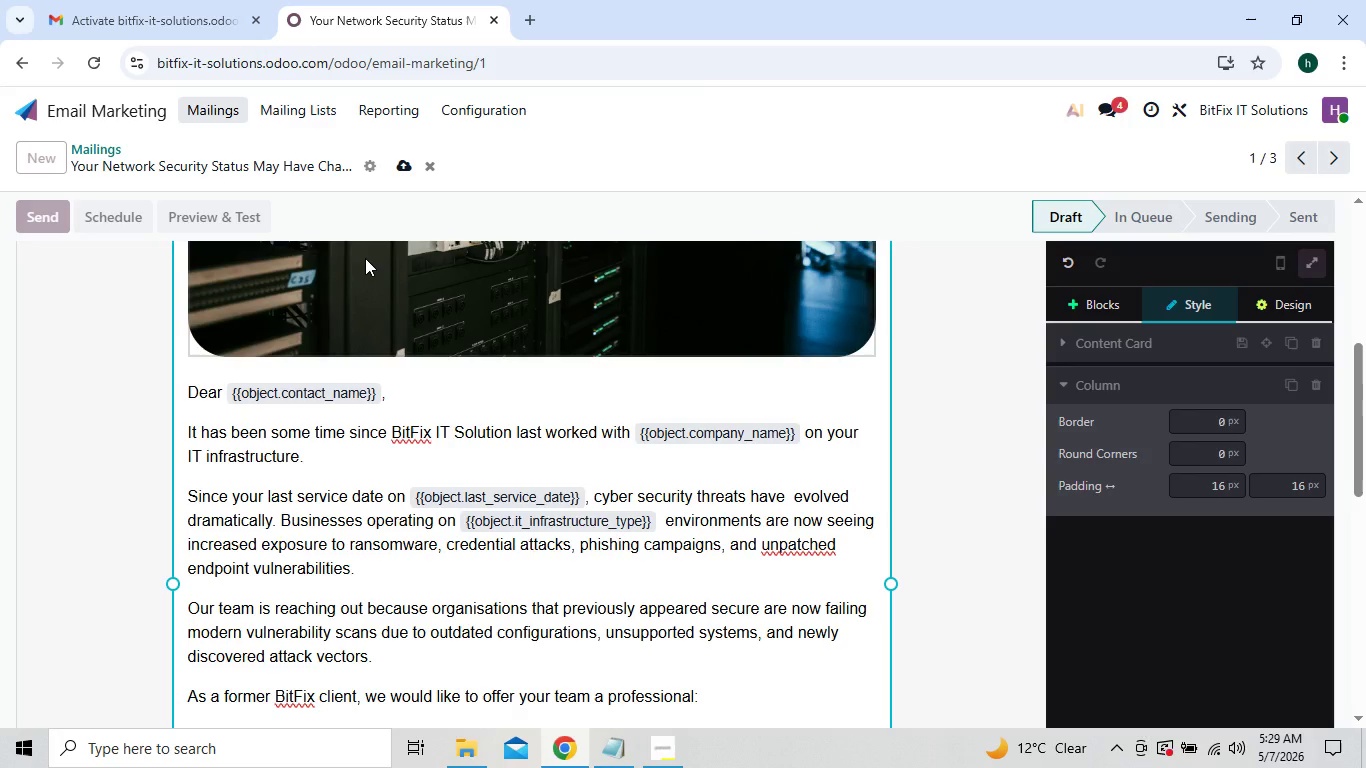 
left_click([211, 104])
 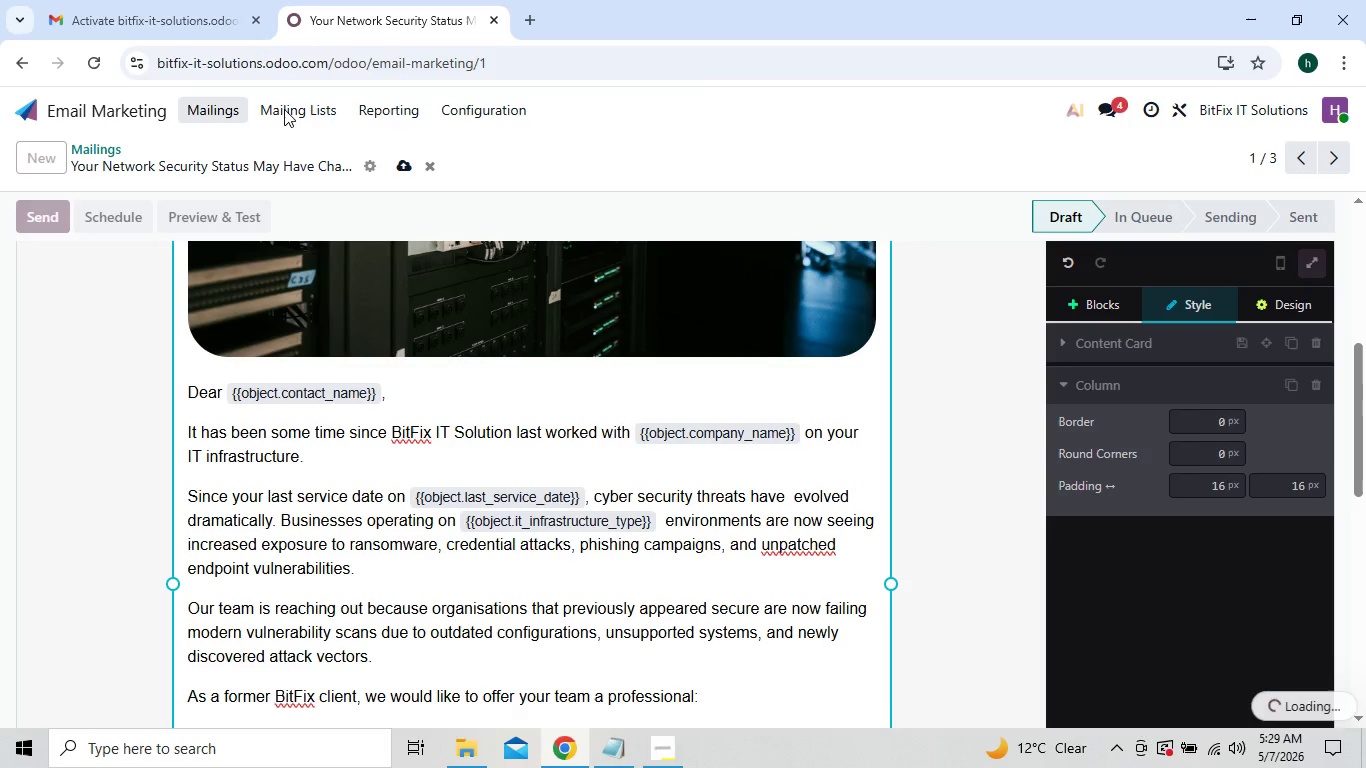 
wait(9.95)
 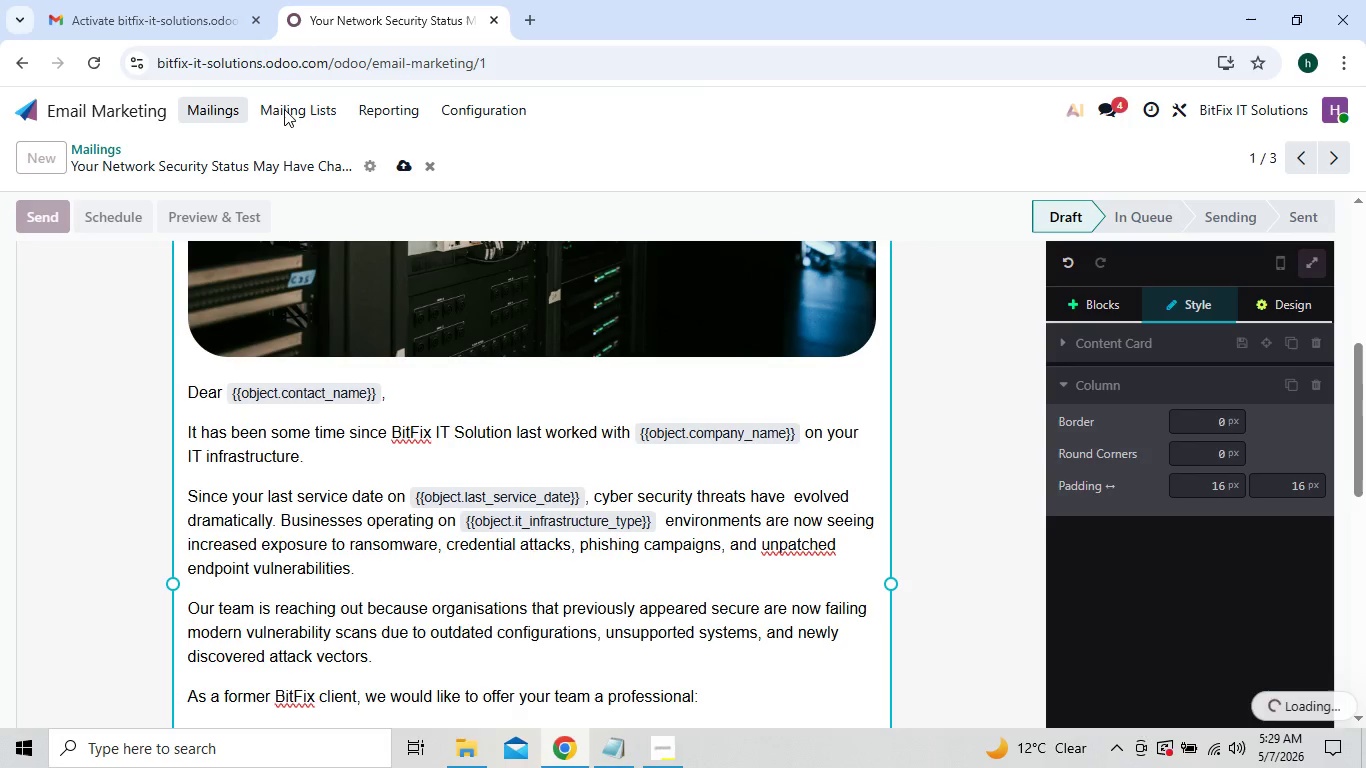 
double_click([273, 248])
 